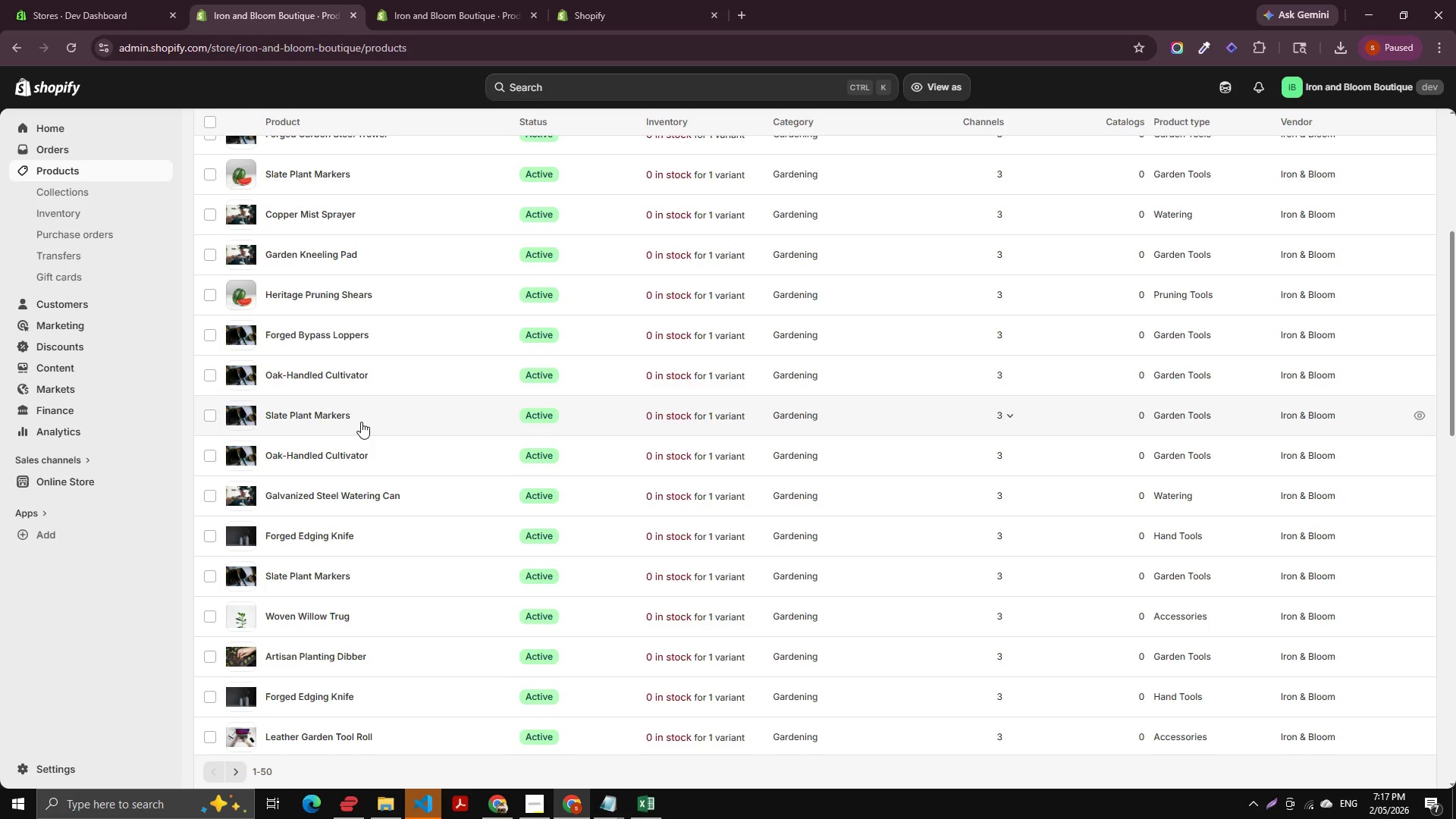 
scroll: coordinate [262, 616], scroll_direction: down, amount: 2.0
 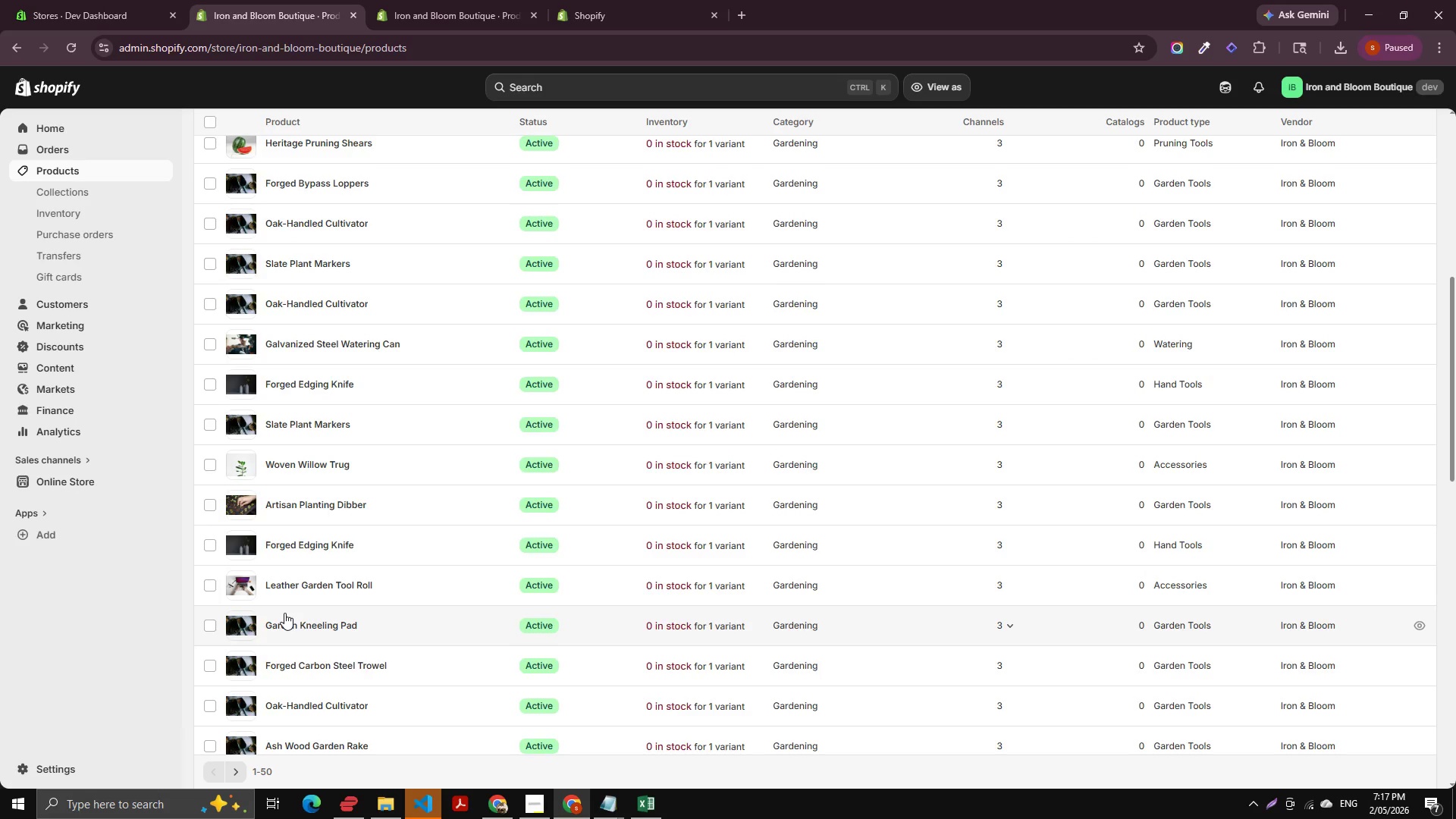 
wait(21.38)
 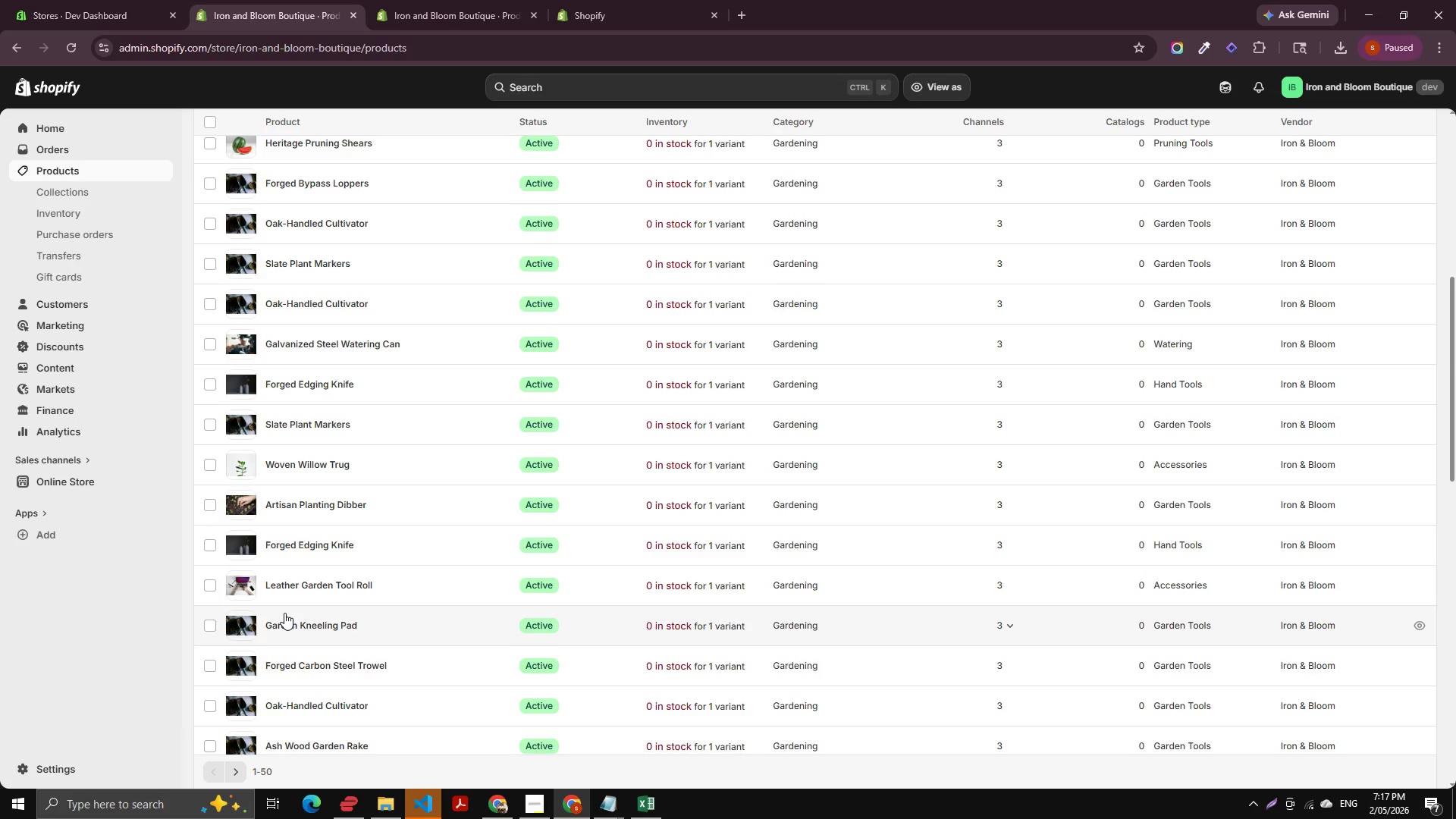 
scroll: coordinate [649, 273], scroll_direction: up, amount: 13.0
 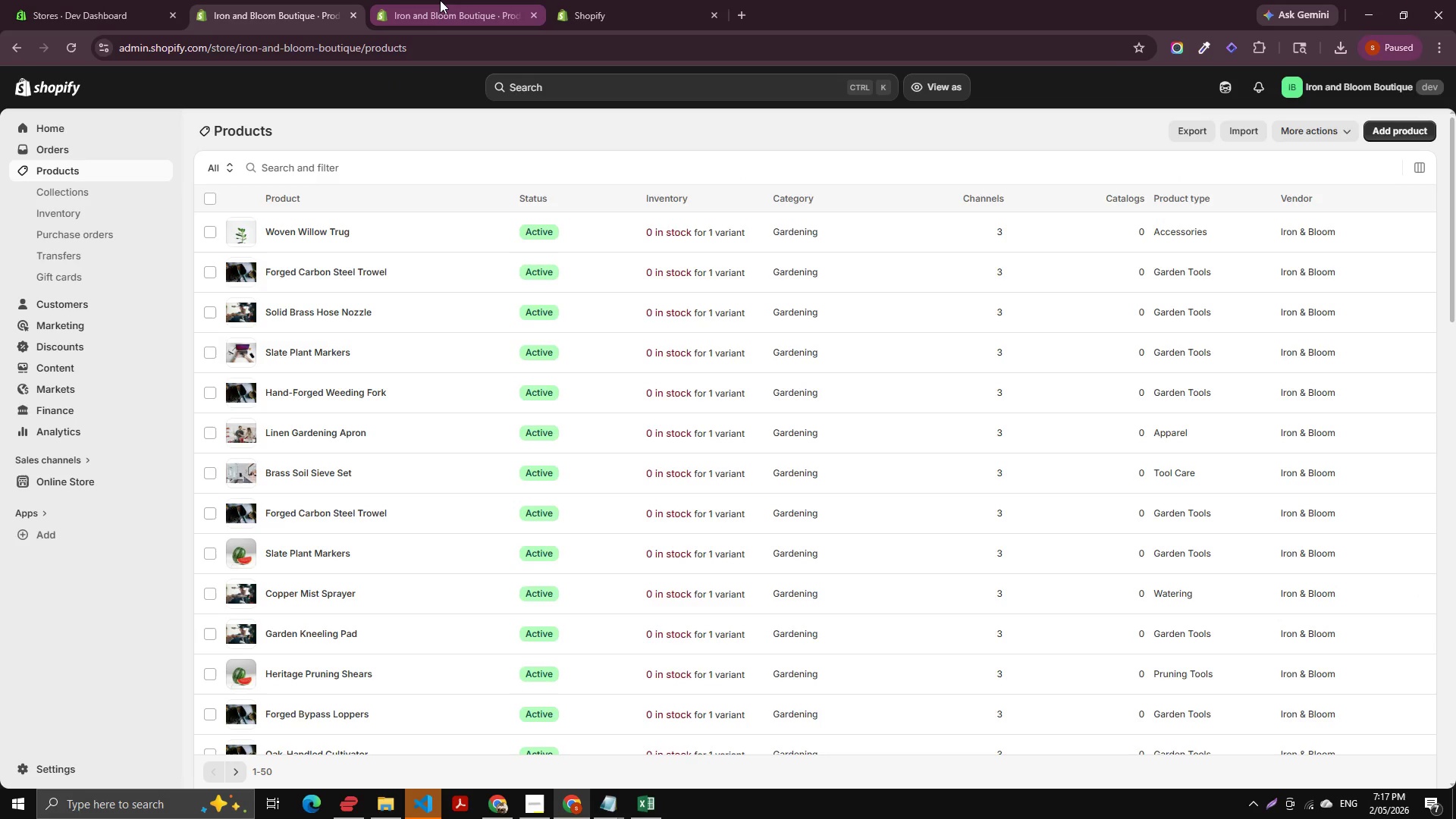 
left_click([447, 5])
 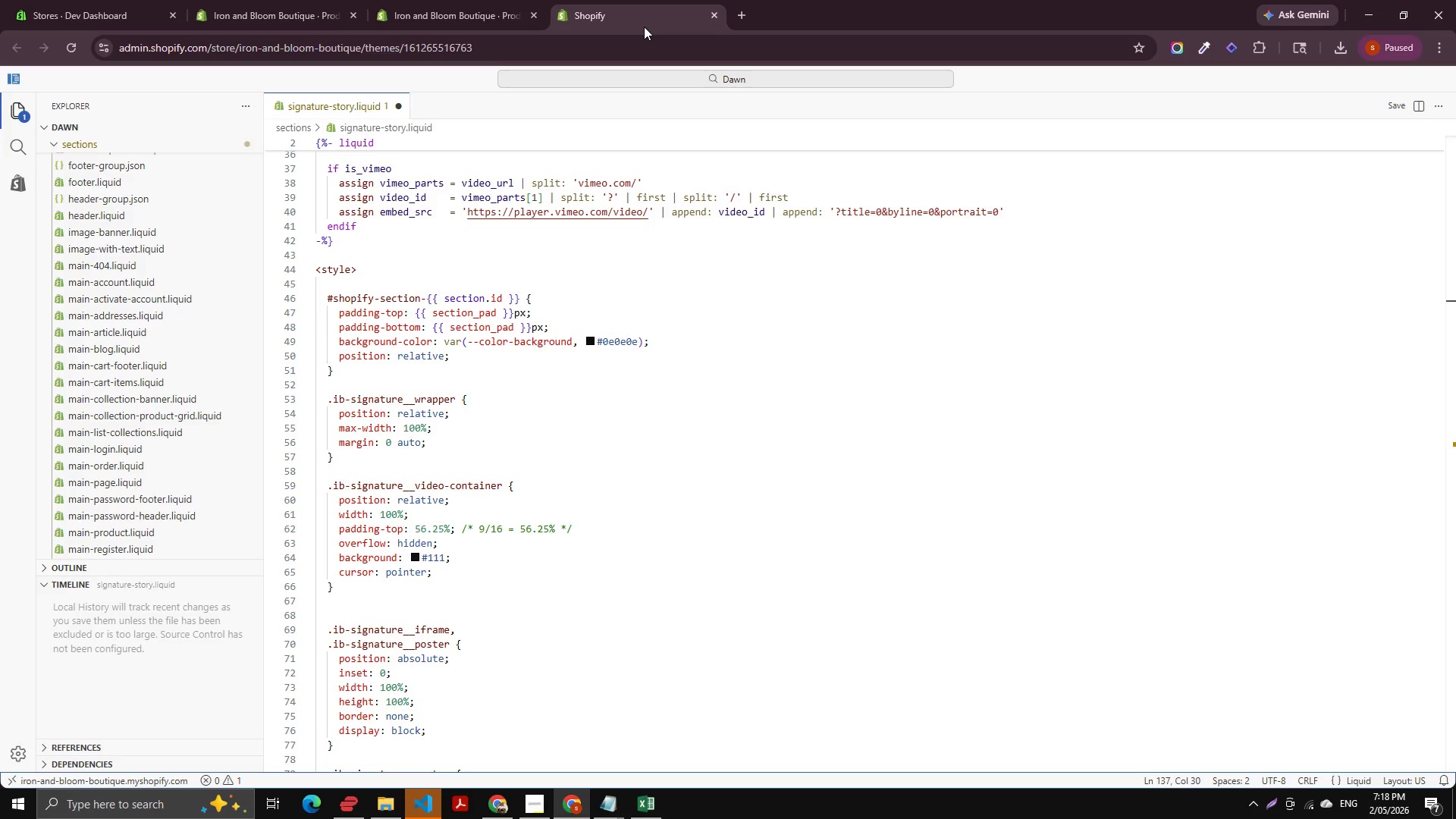 
wait(17.44)
 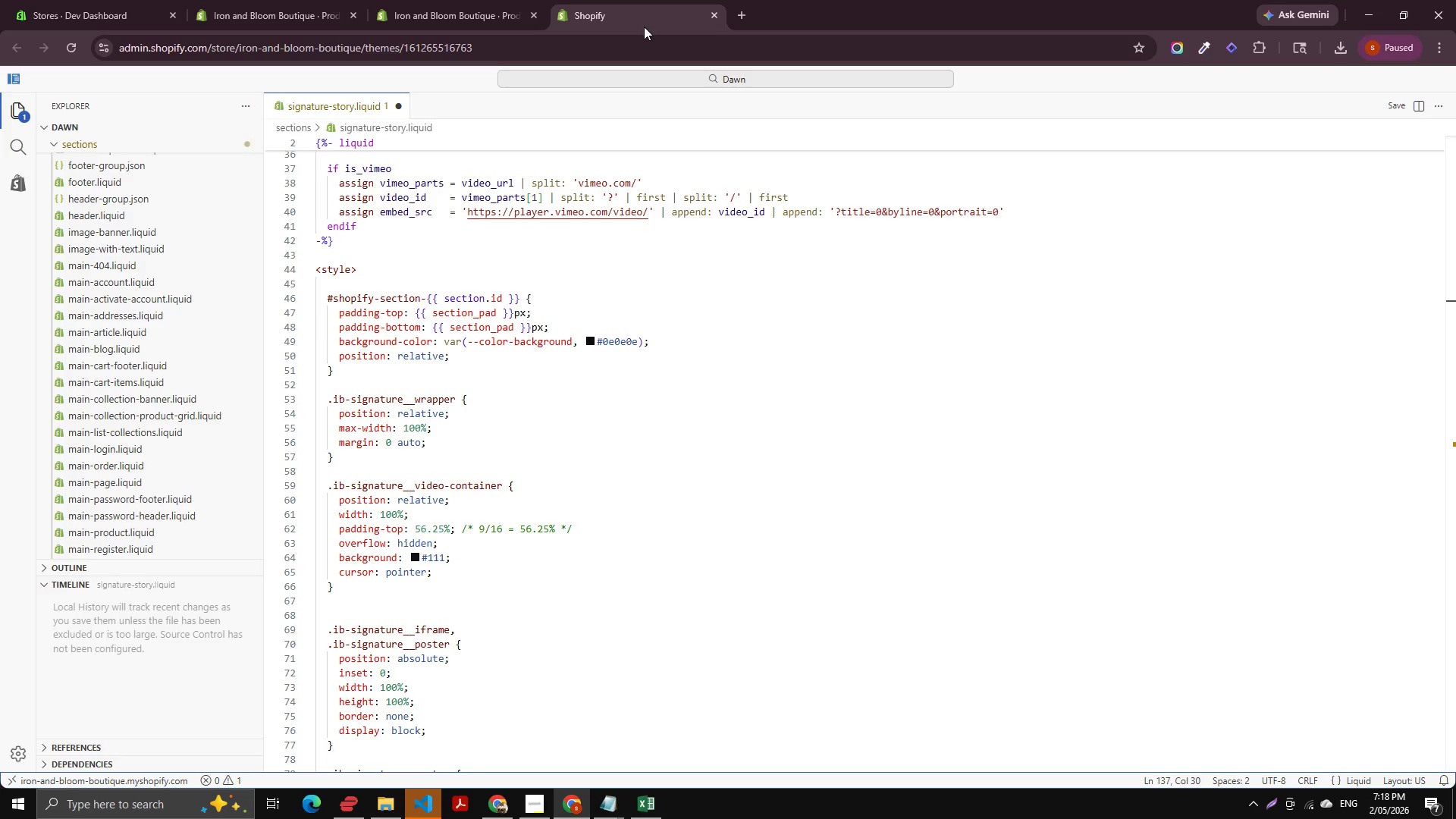 
scroll: coordinate [406, 461], scroll_direction: up, amount: 3.0
 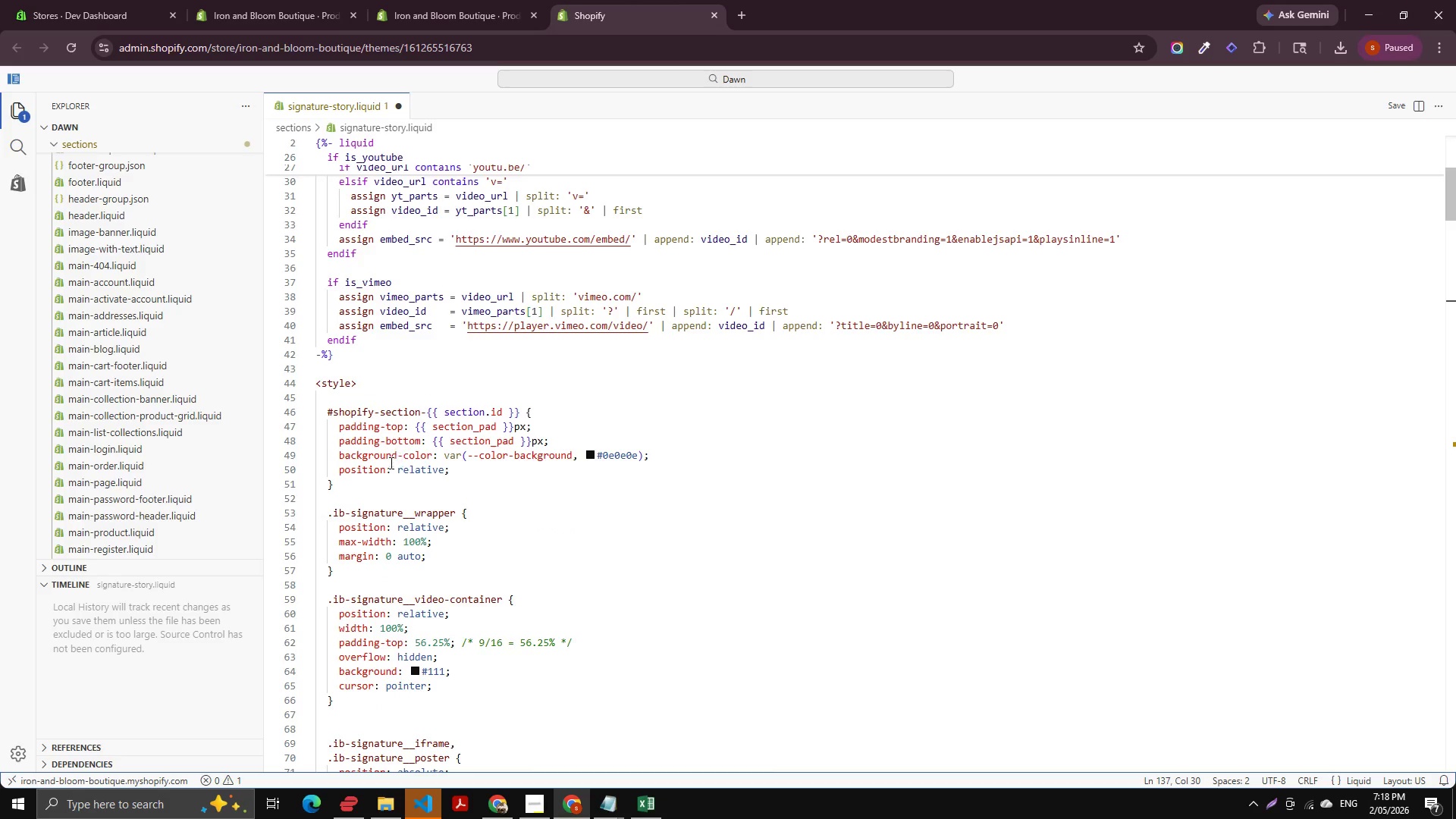 
scroll: coordinate [435, 577], scroll_direction: down, amount: 8.0
 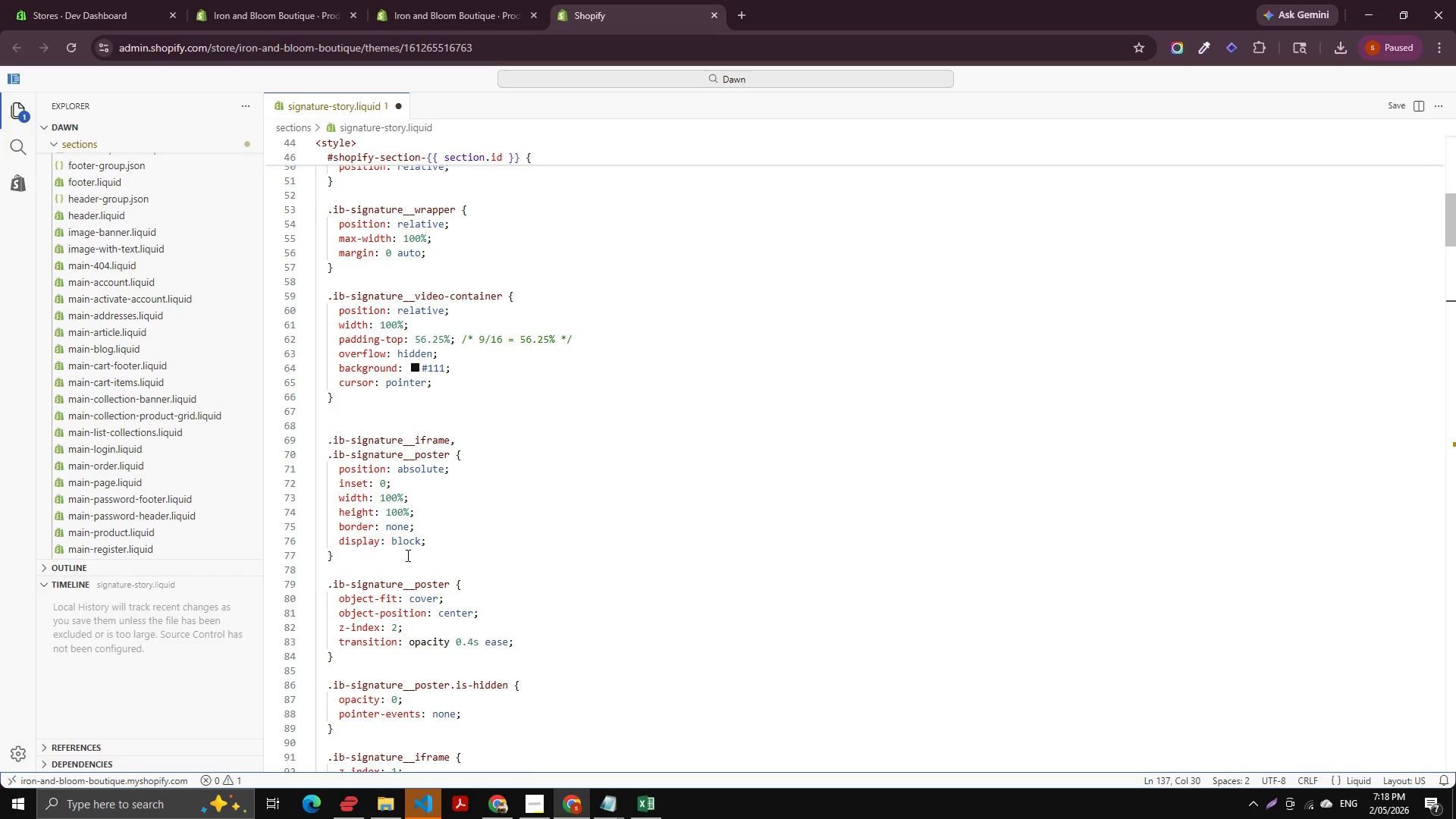 
wait(10.98)
 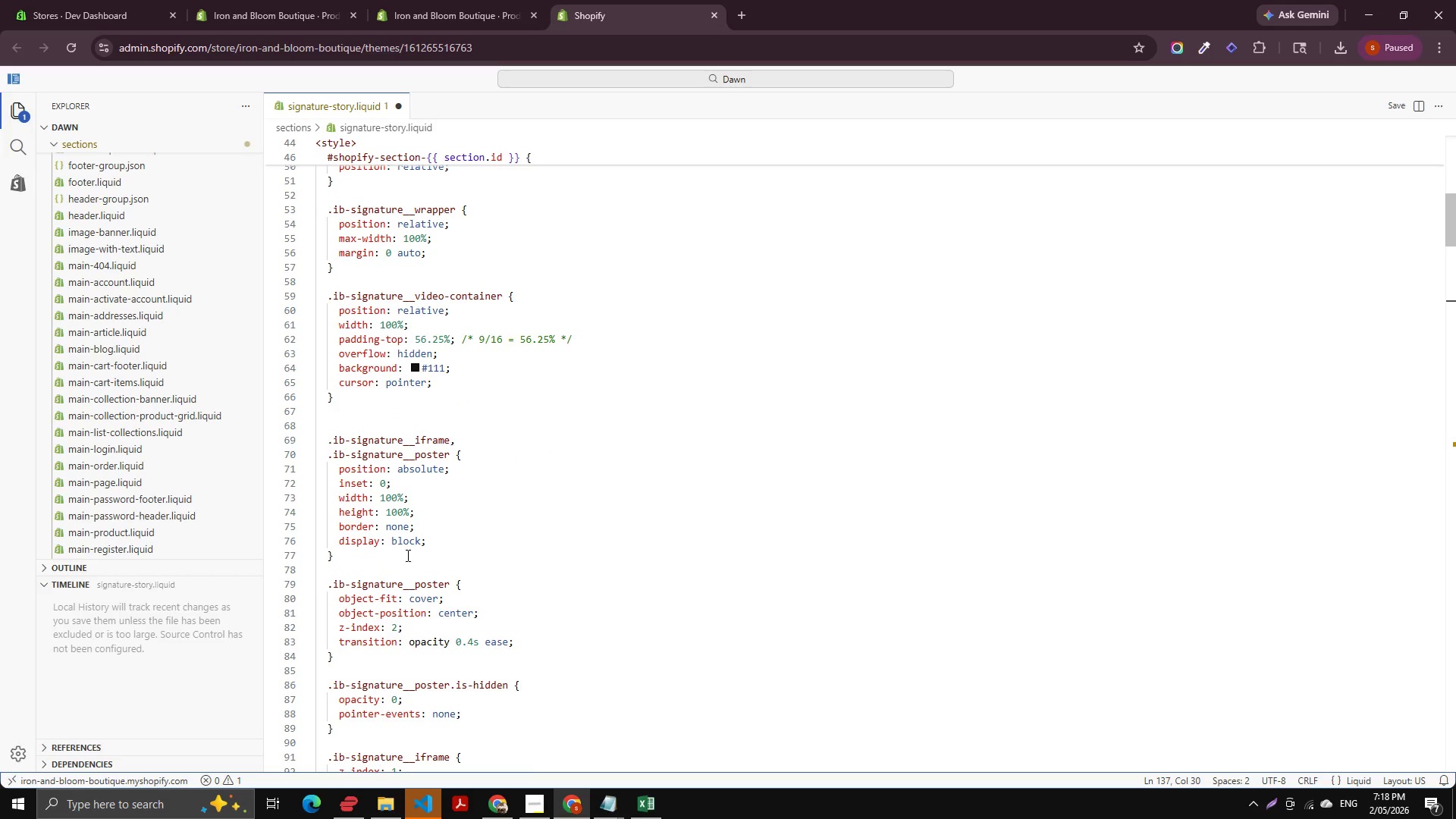 
scroll: coordinate [411, 717], scroll_direction: down, amount: 5.0
 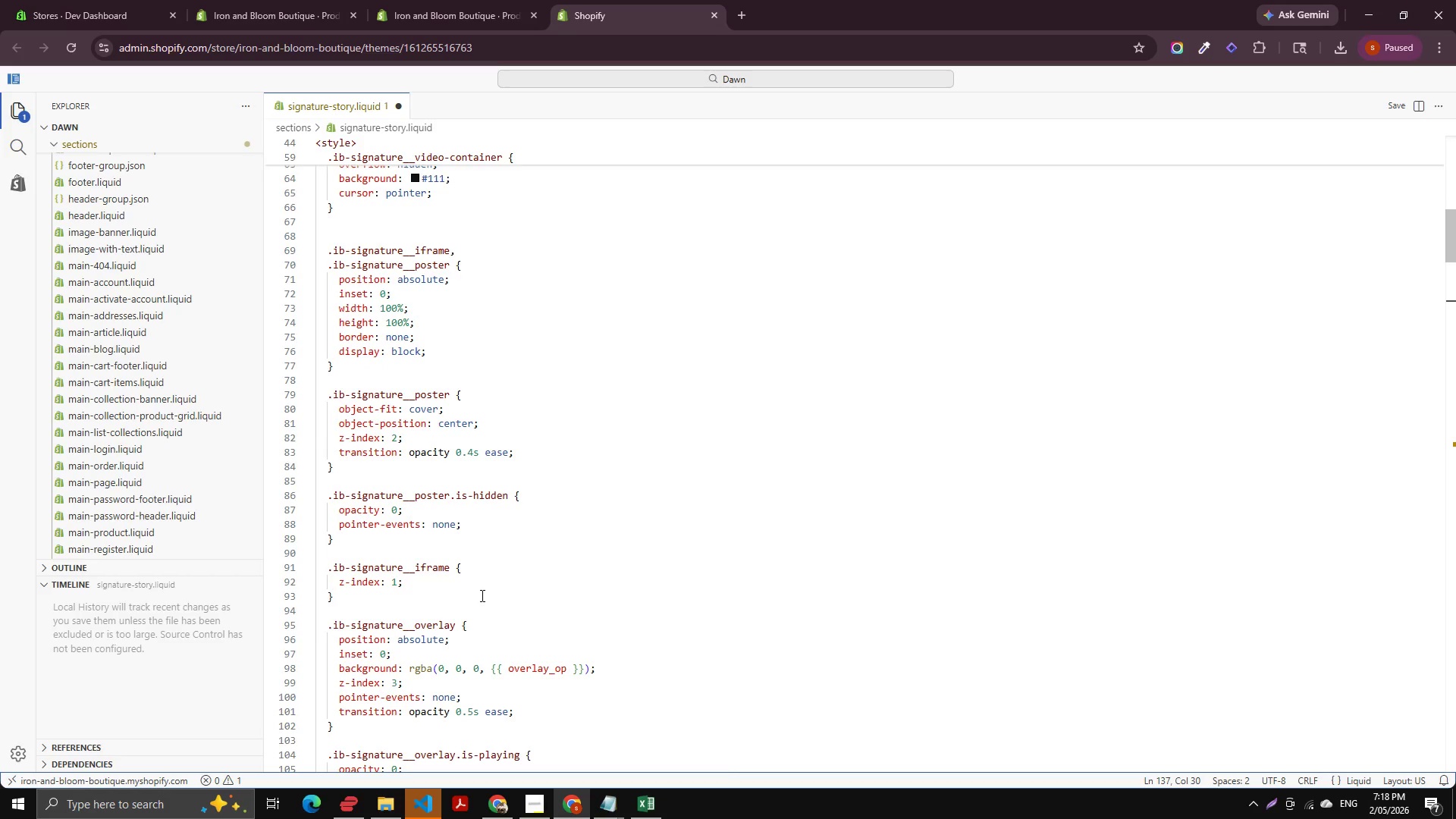 
wait(9.65)
 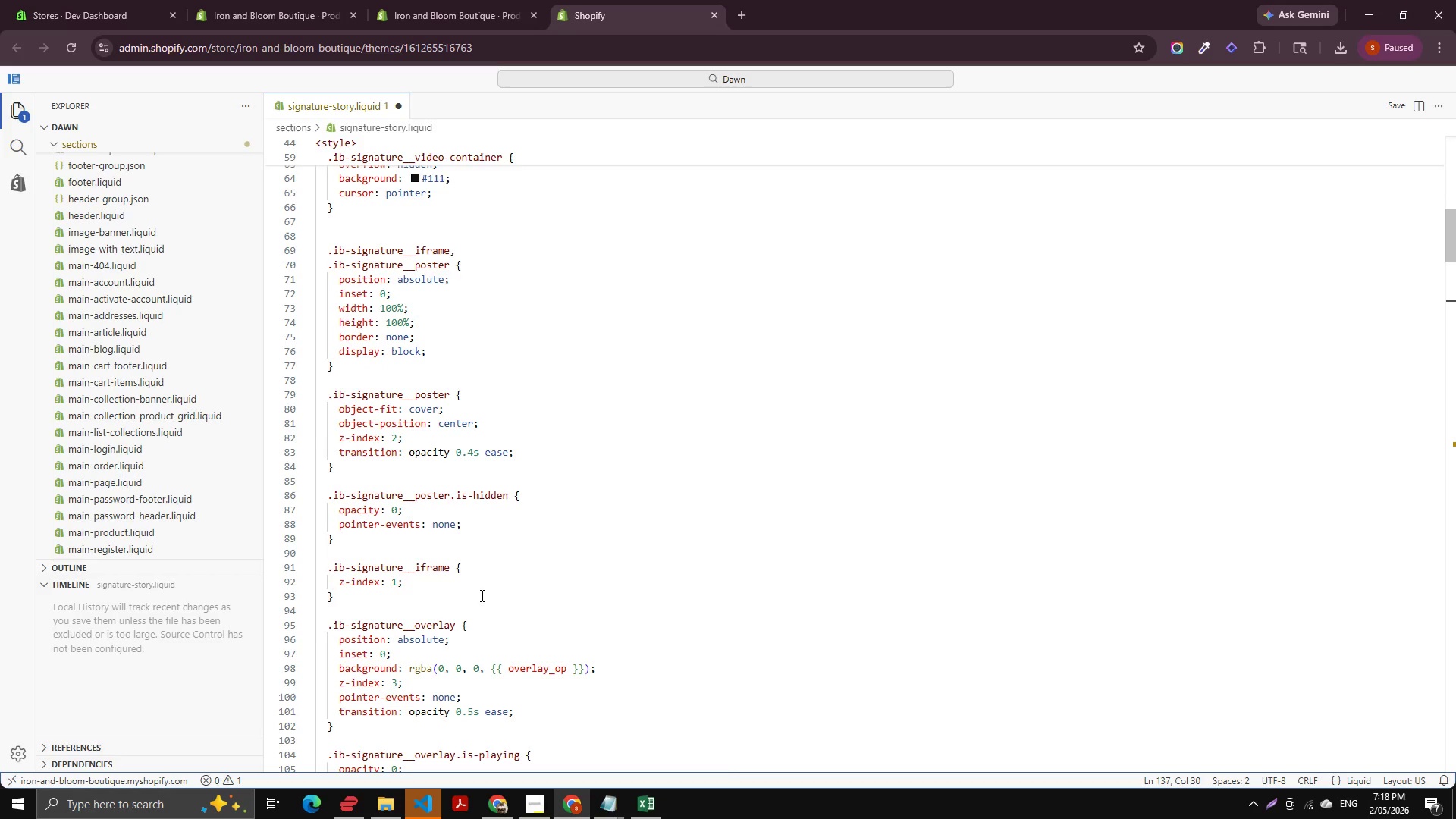 
scroll: coordinate [574, 511], scroll_direction: up, amount: 14.0
 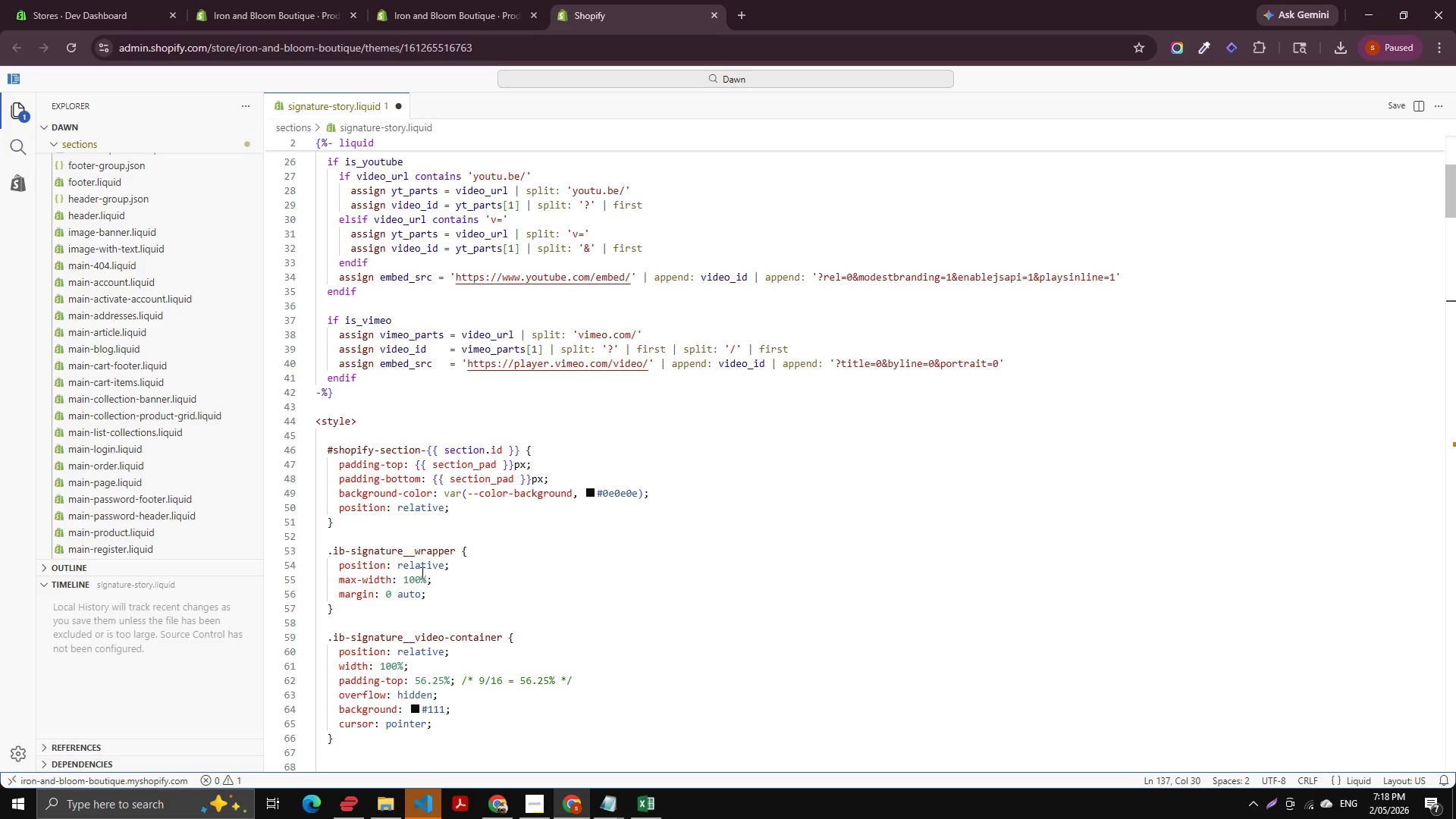 
wait(21.35)
 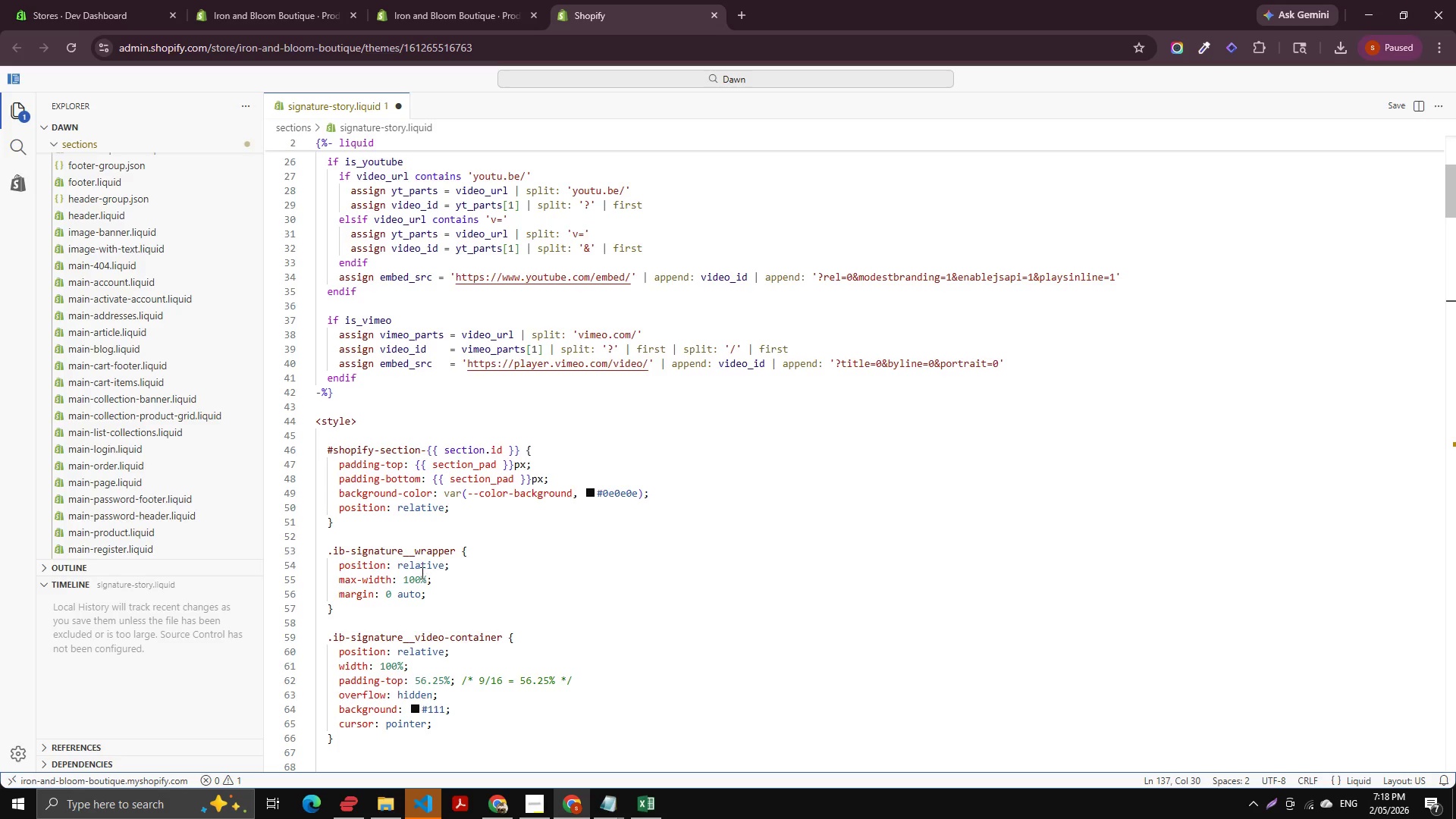 
scroll: coordinate [363, 551], scroll_direction: up, amount: 9.0
 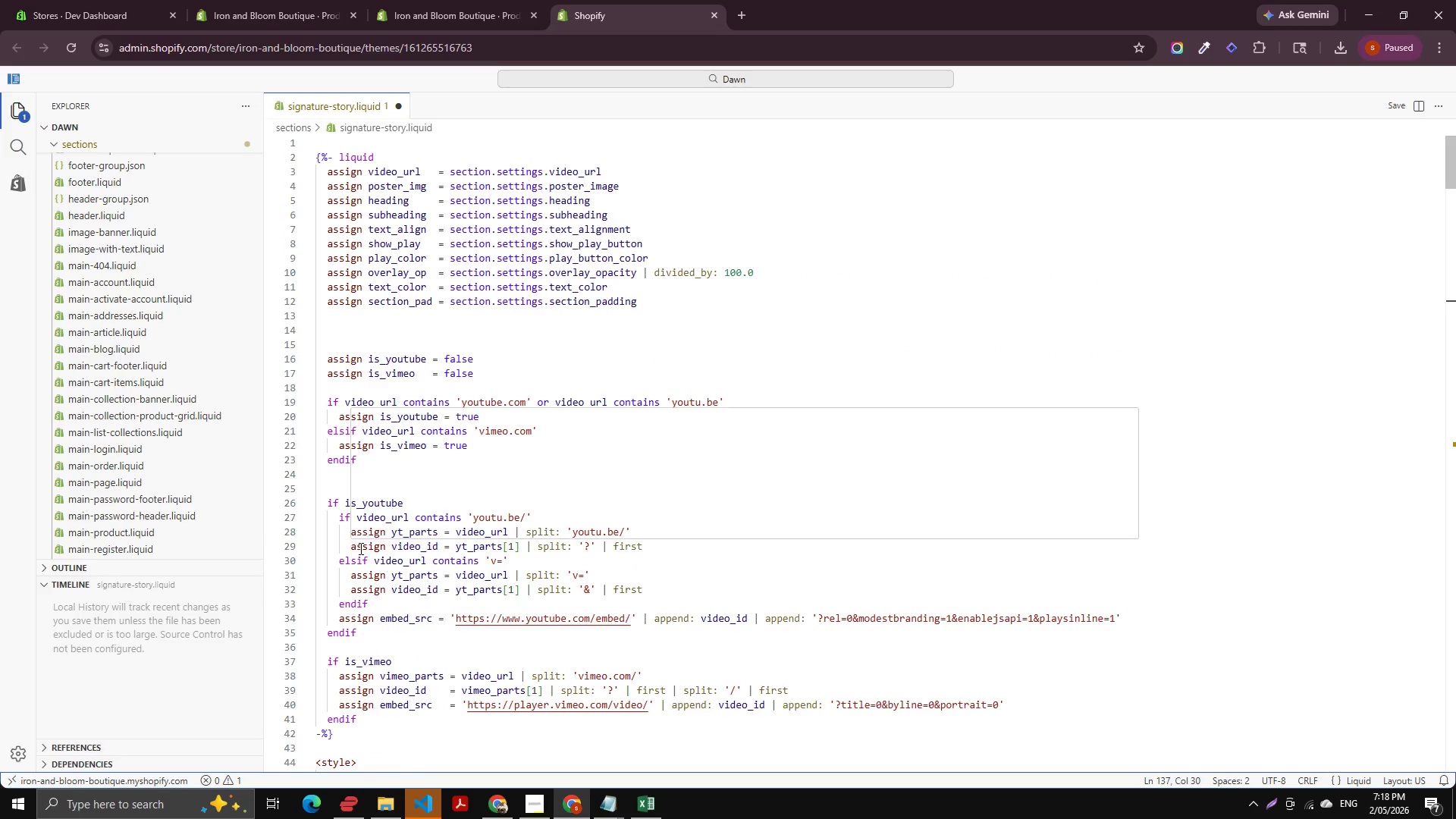 
scroll: coordinate [359, 548], scroll_direction: down, amount: 7.0
 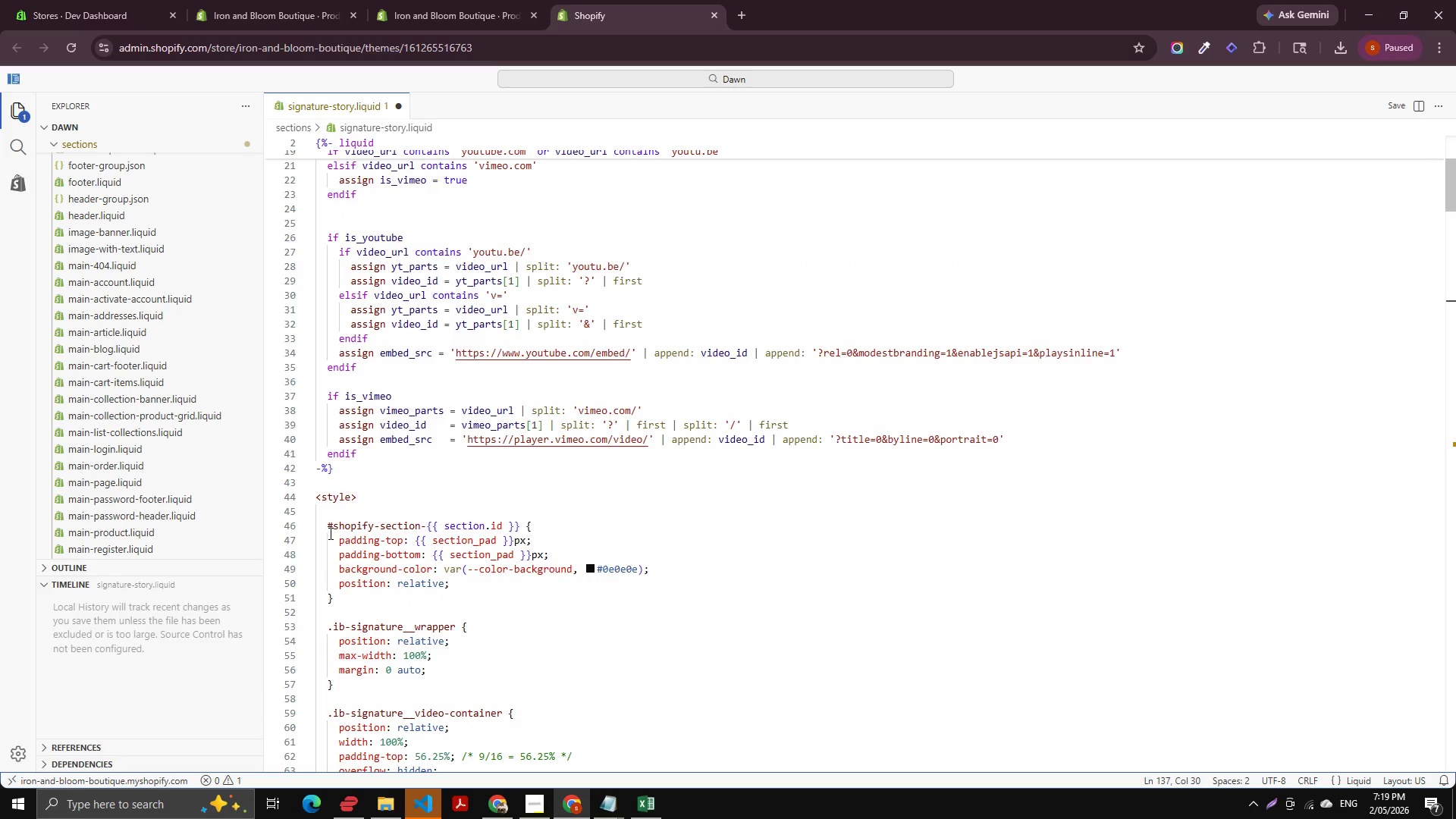 
wait(9.5)
 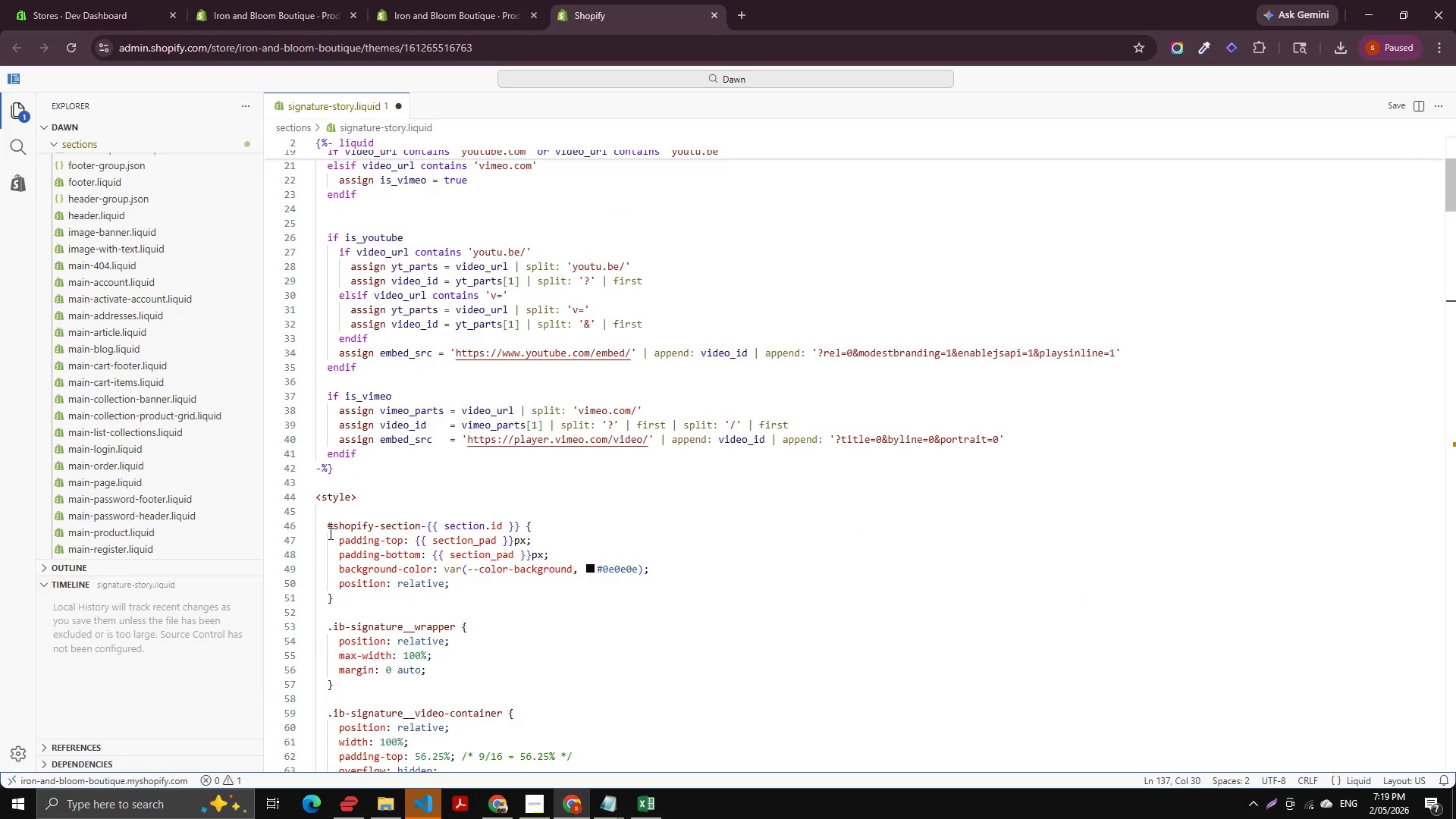 
scroll: coordinate [535, 539], scroll_direction: up, amount: 7.0
 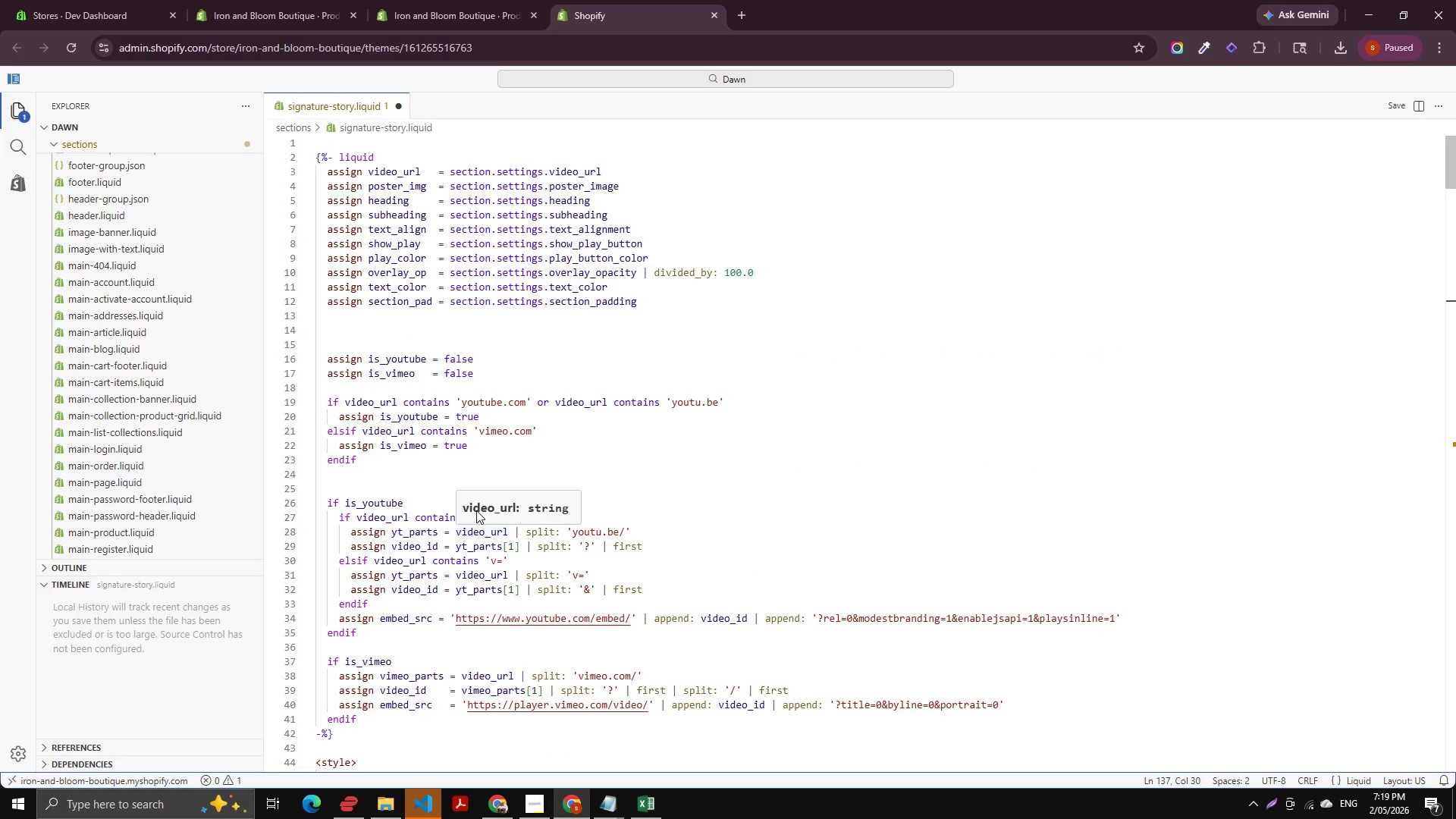 
wait(9.69)
 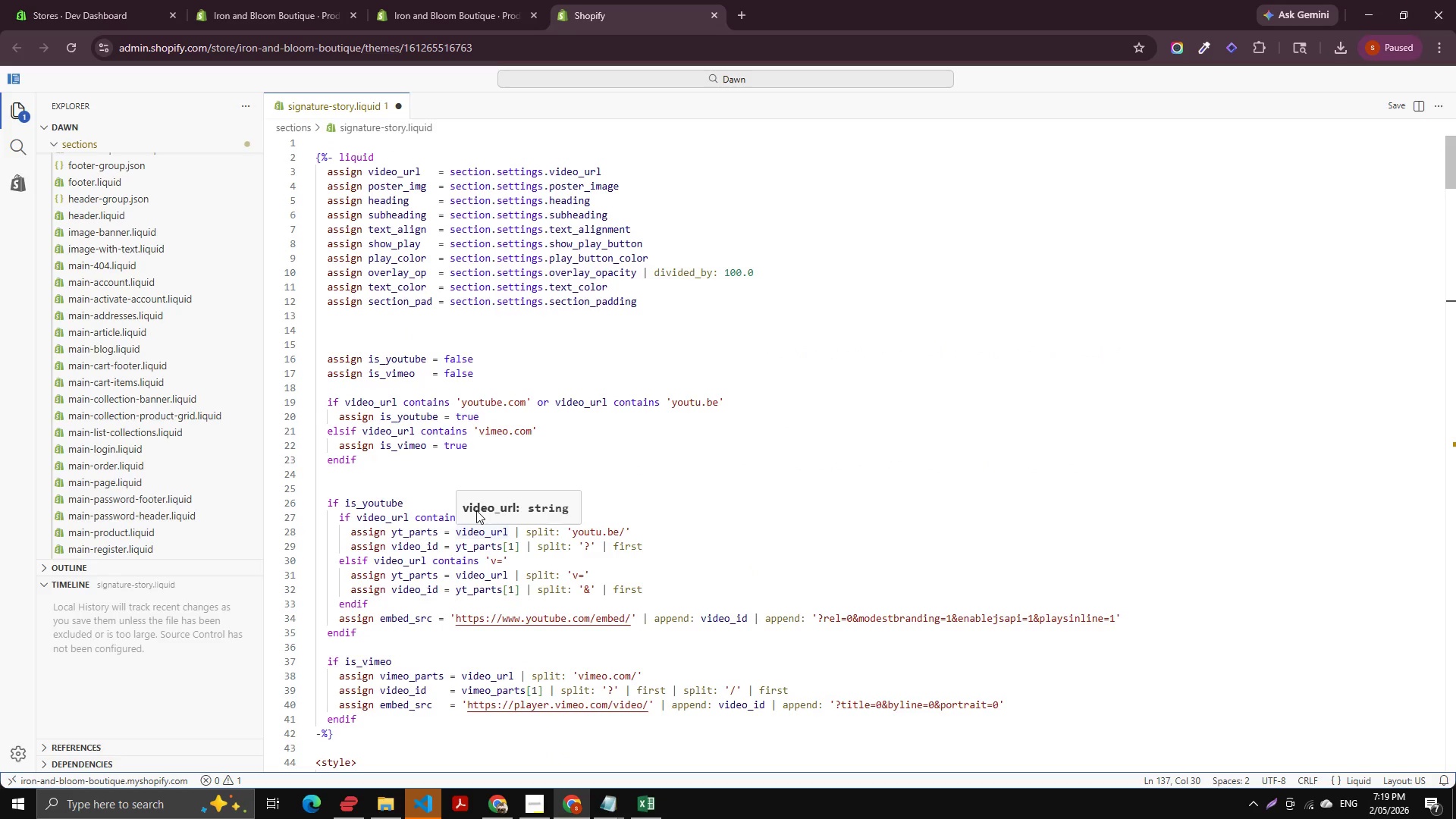 
scroll: coordinate [533, 645], scroll_direction: down, amount: 16.0
 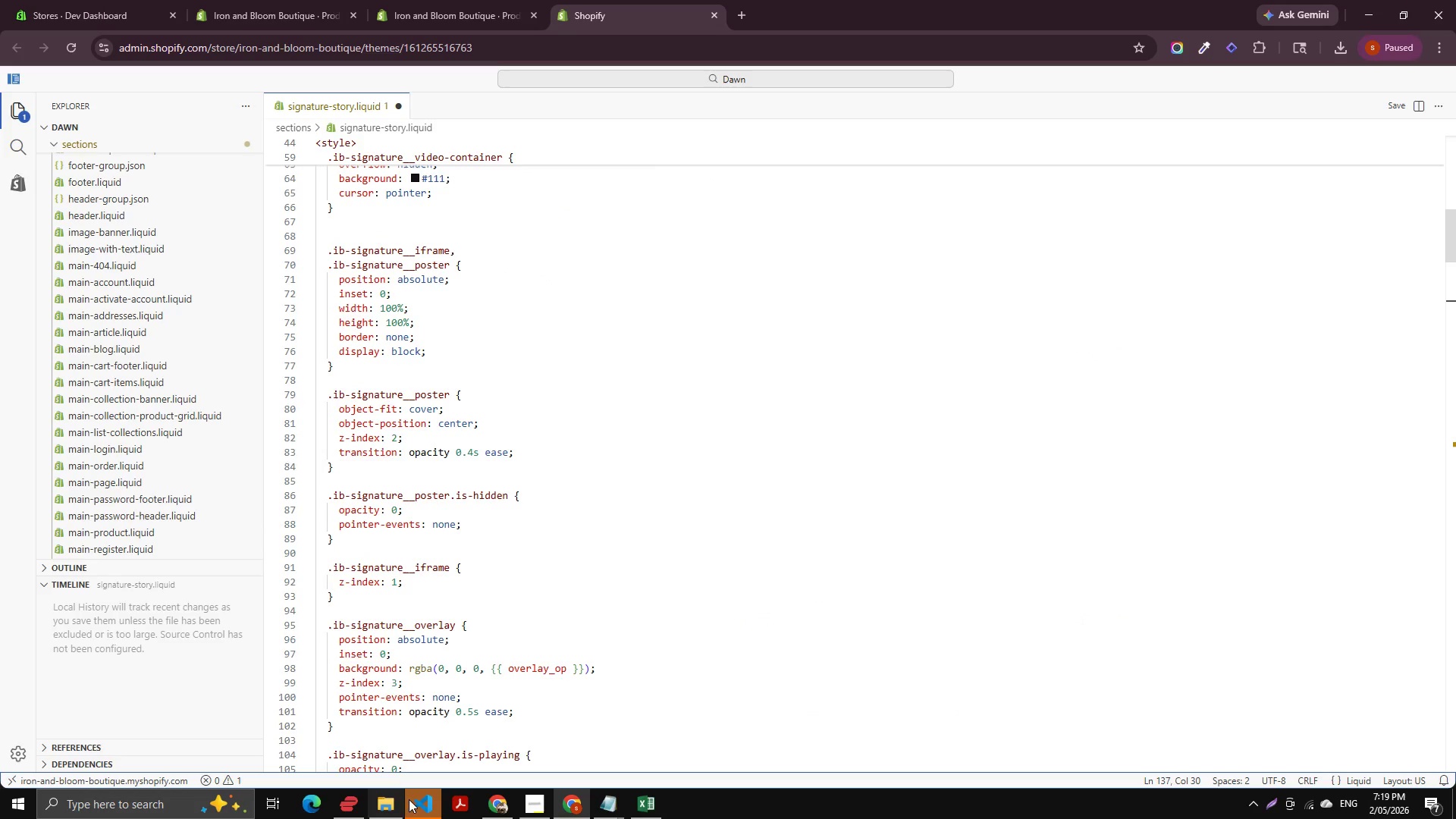 
left_click([416, 802])
 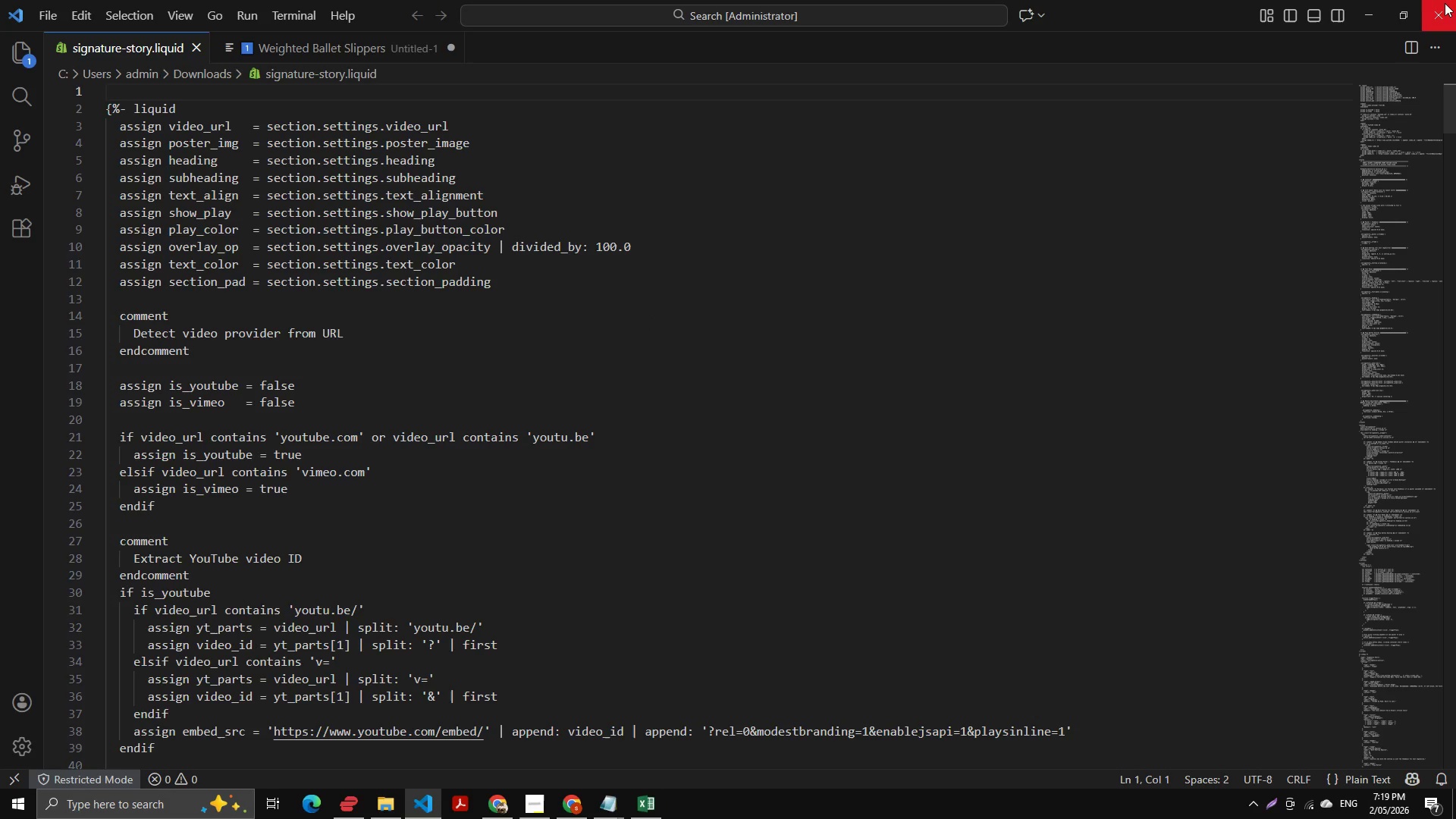 
scroll: coordinate [194, 528], scroll_direction: down, amount: 22.0
 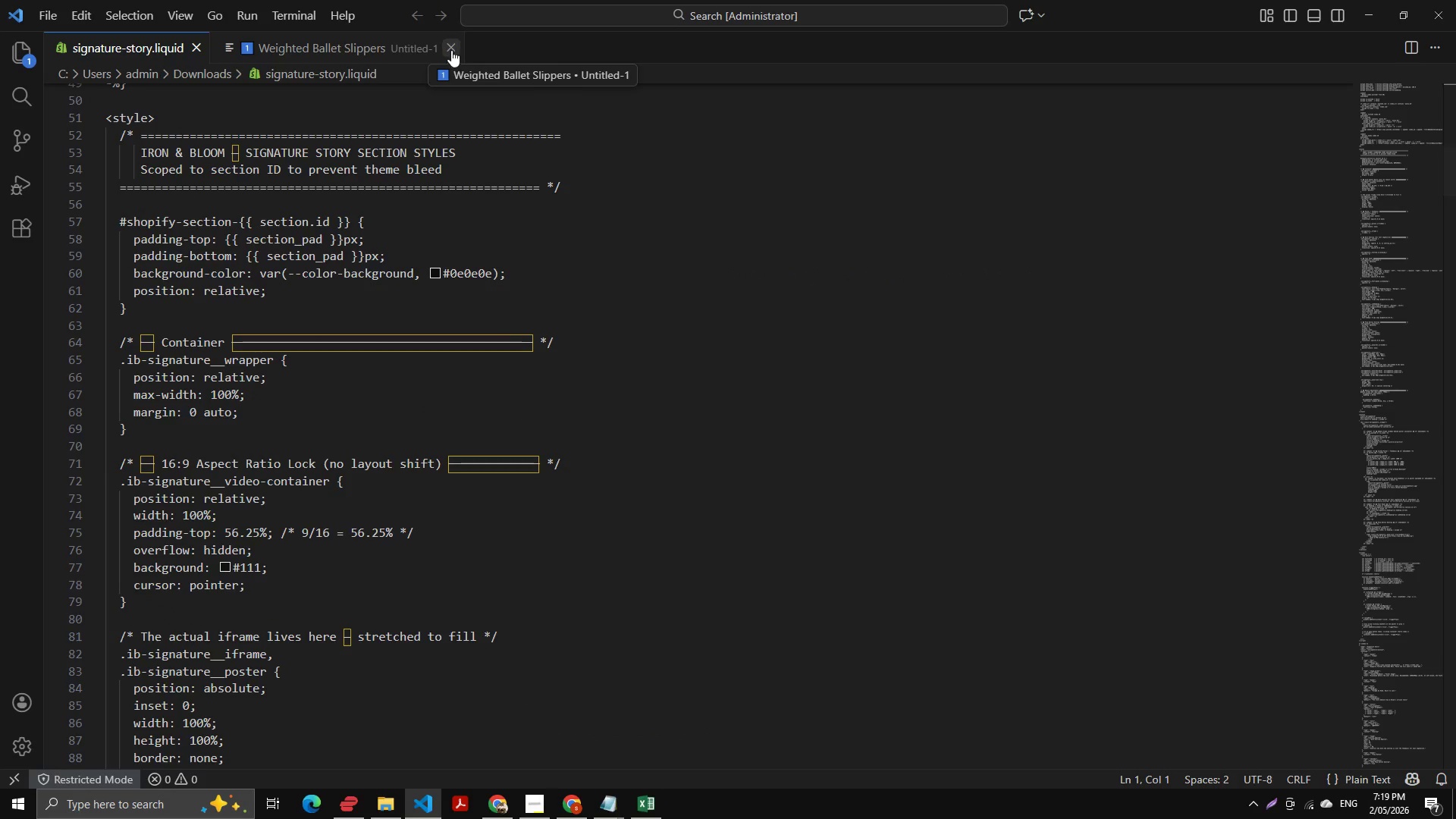 
left_click([451, 50])
 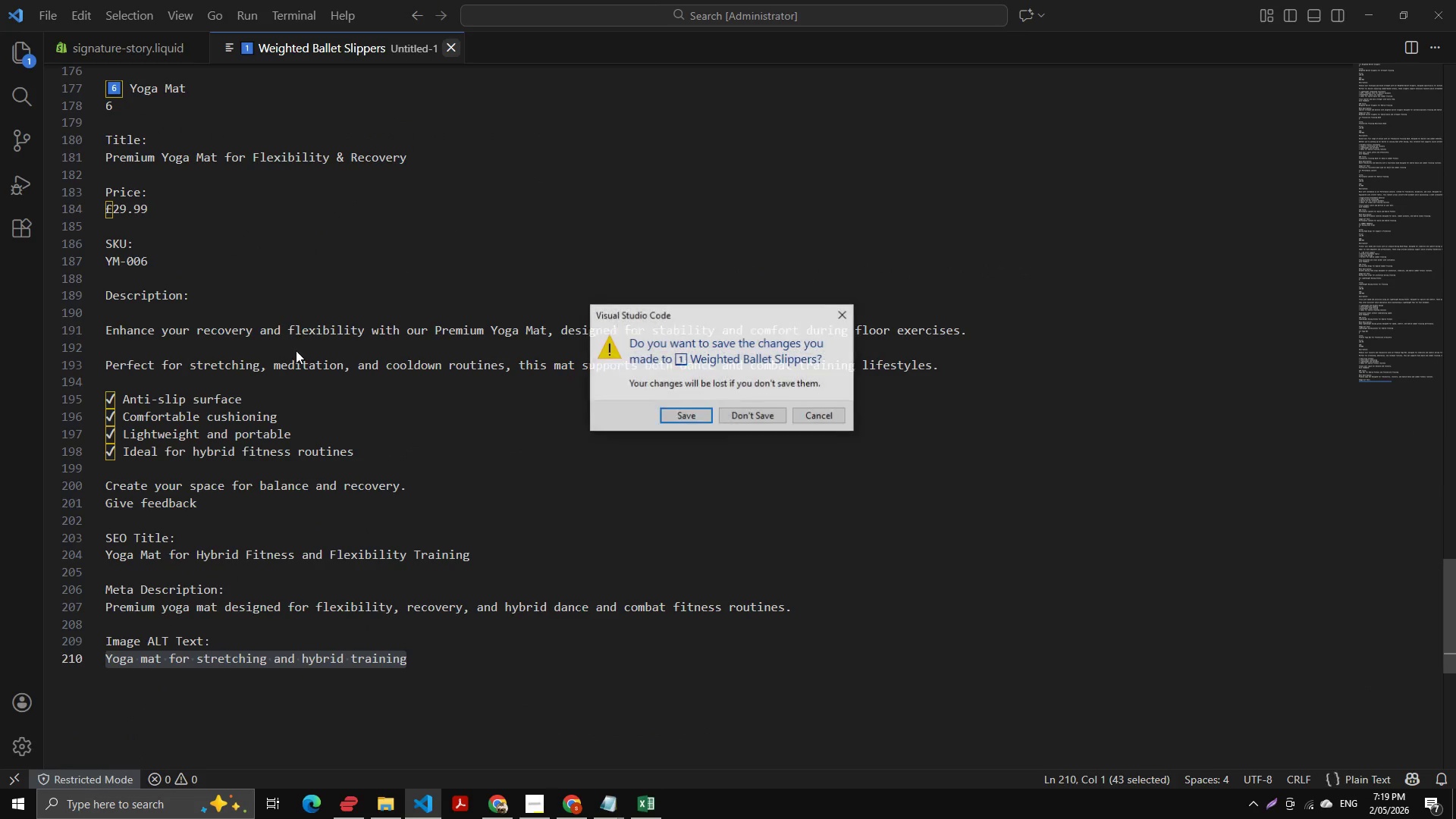 
scroll: coordinate [303, 366], scroll_direction: down, amount: 3.0
 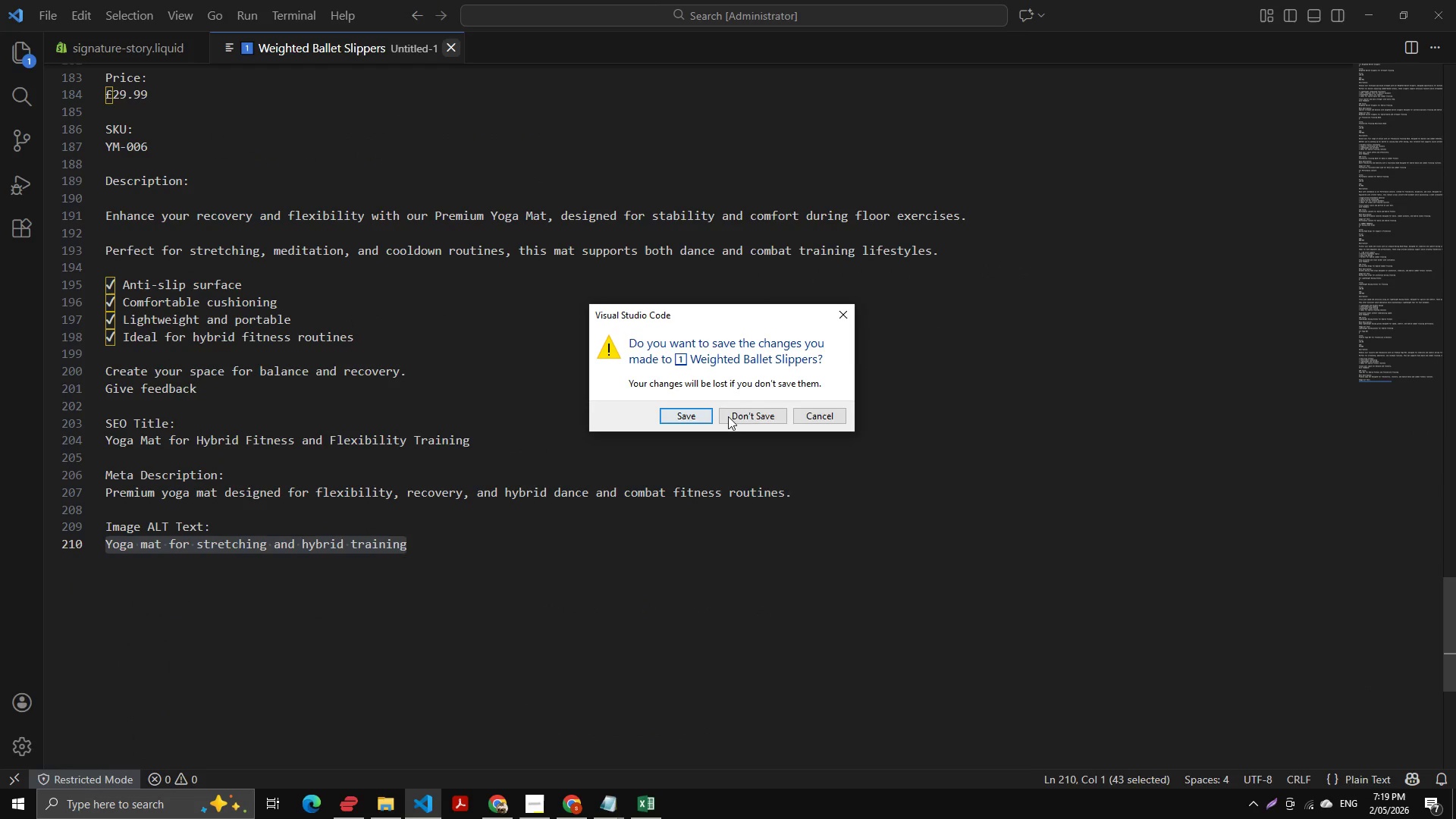 
left_click([739, 413])
 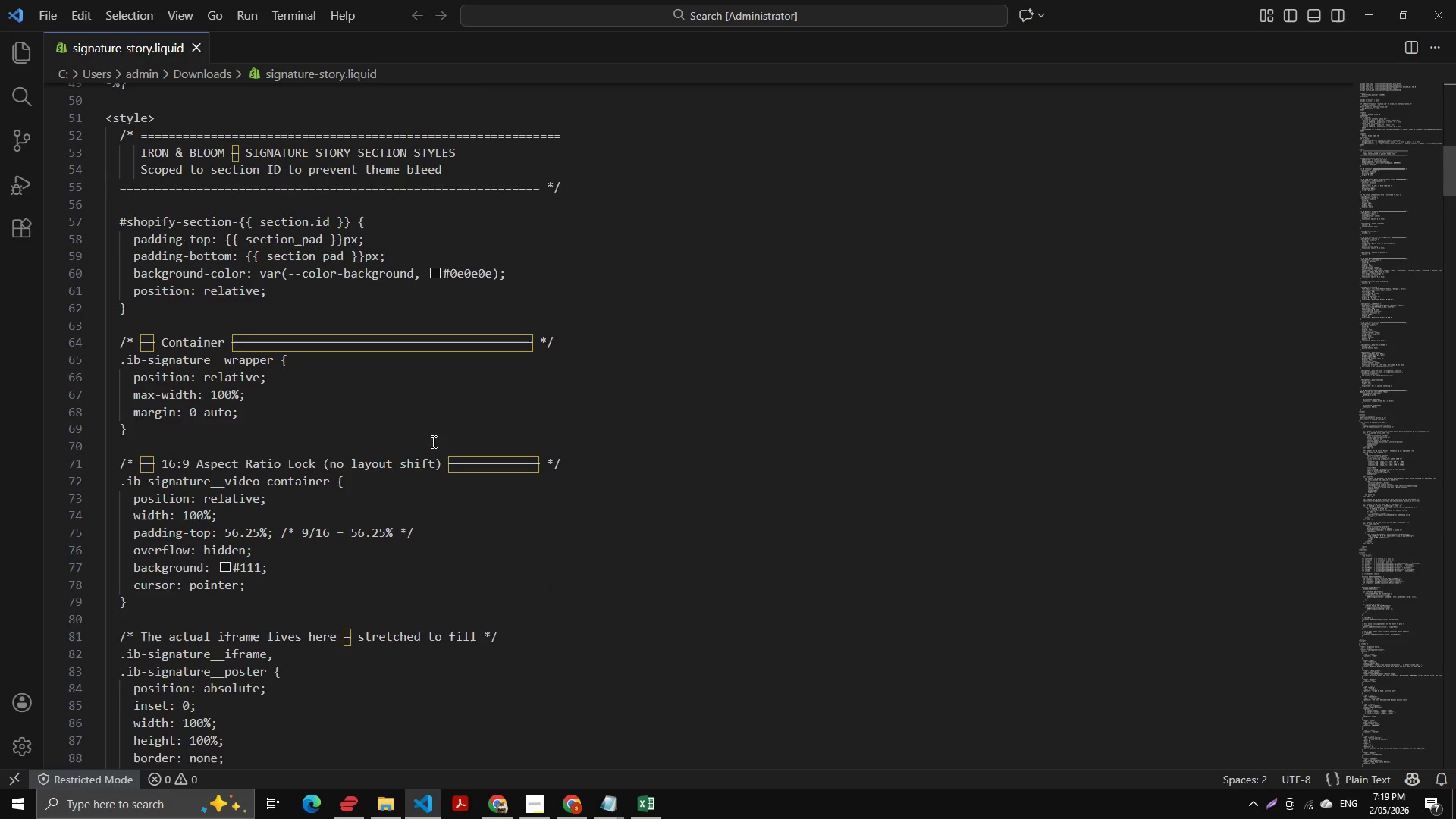 
scroll: coordinate [378, 426], scroll_direction: up, amount: 5.0
 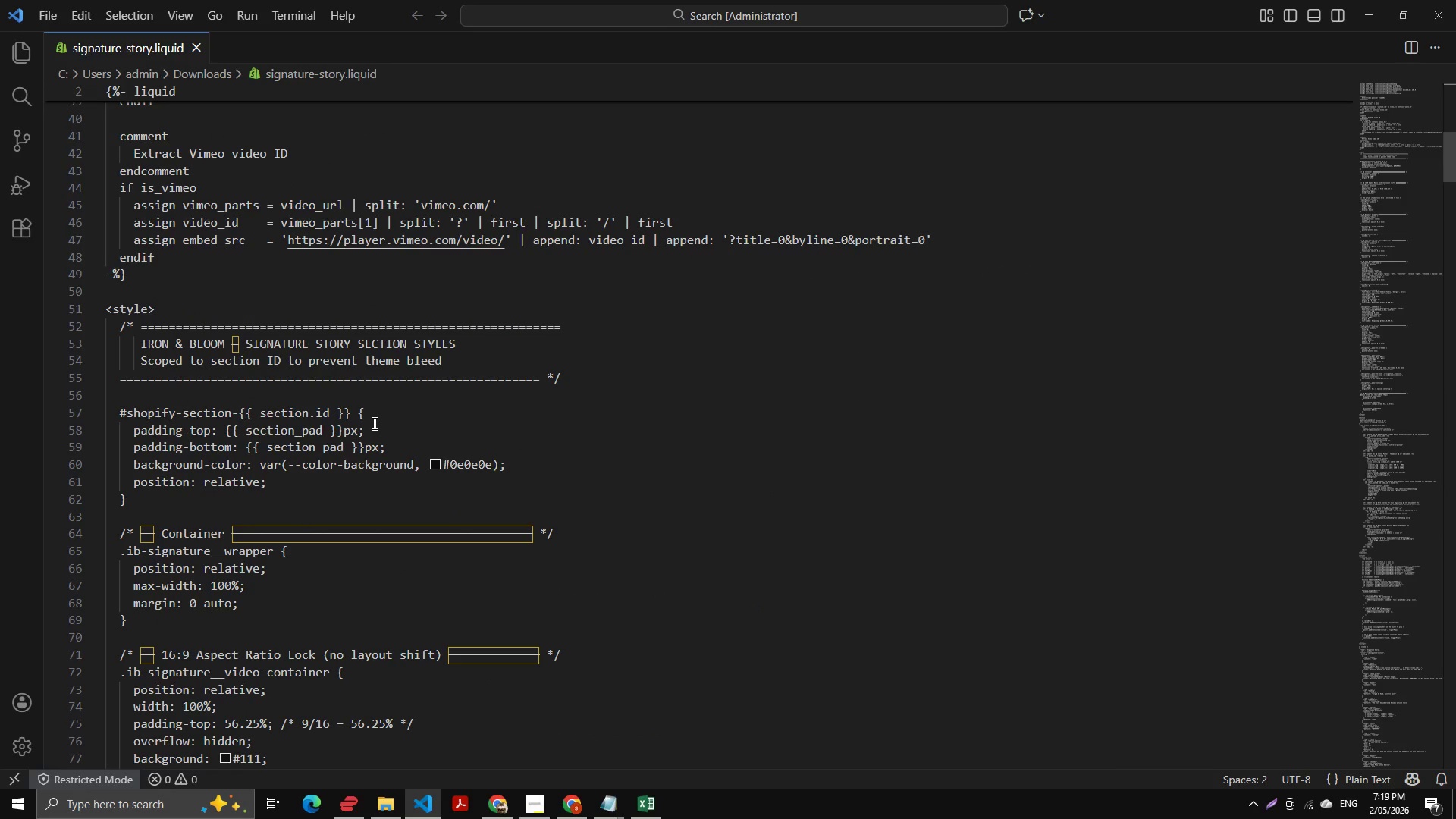 
scroll: coordinate [388, 428], scroll_direction: down, amount: 9.0
 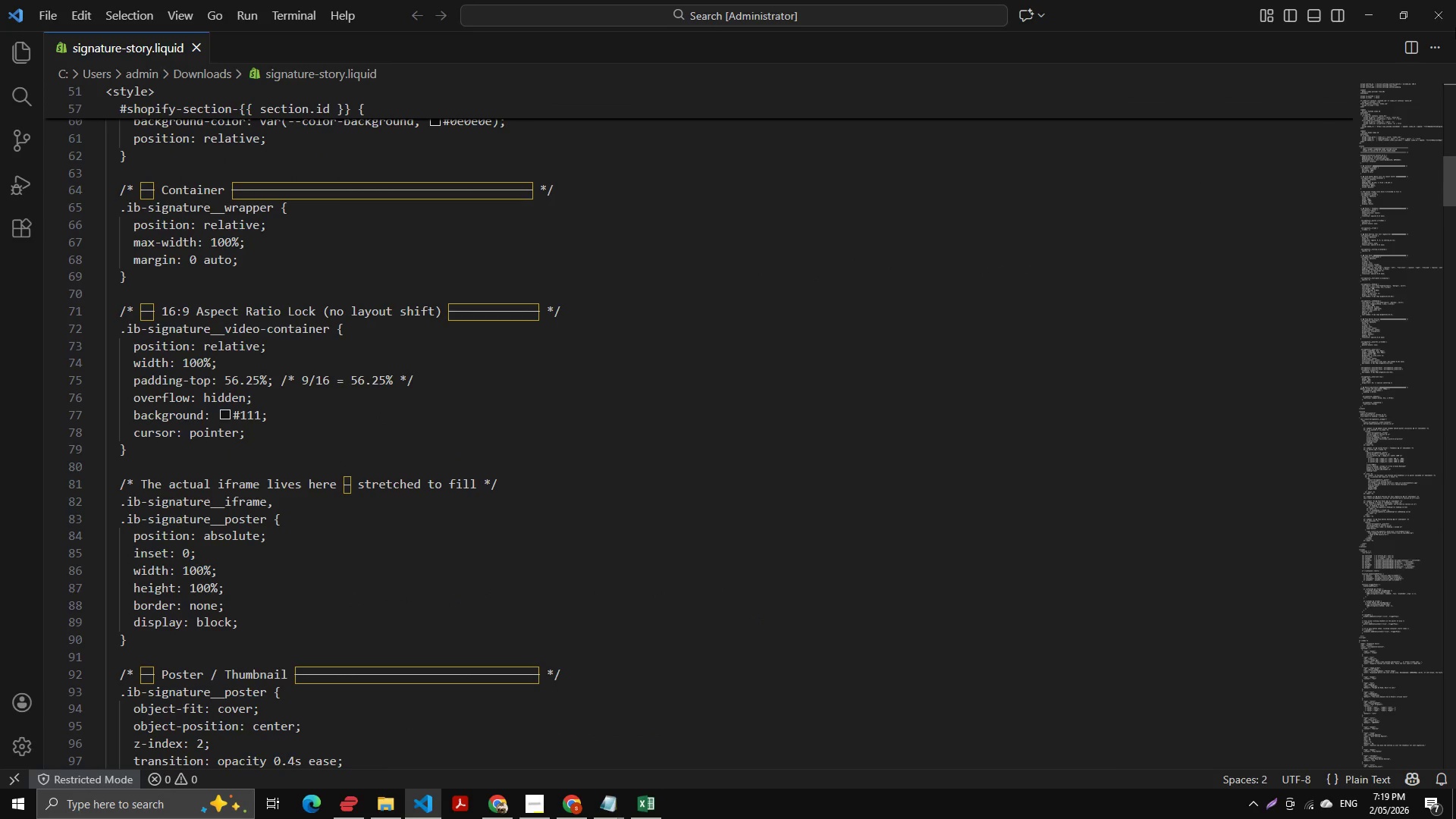 
left_click([1452, 11])
 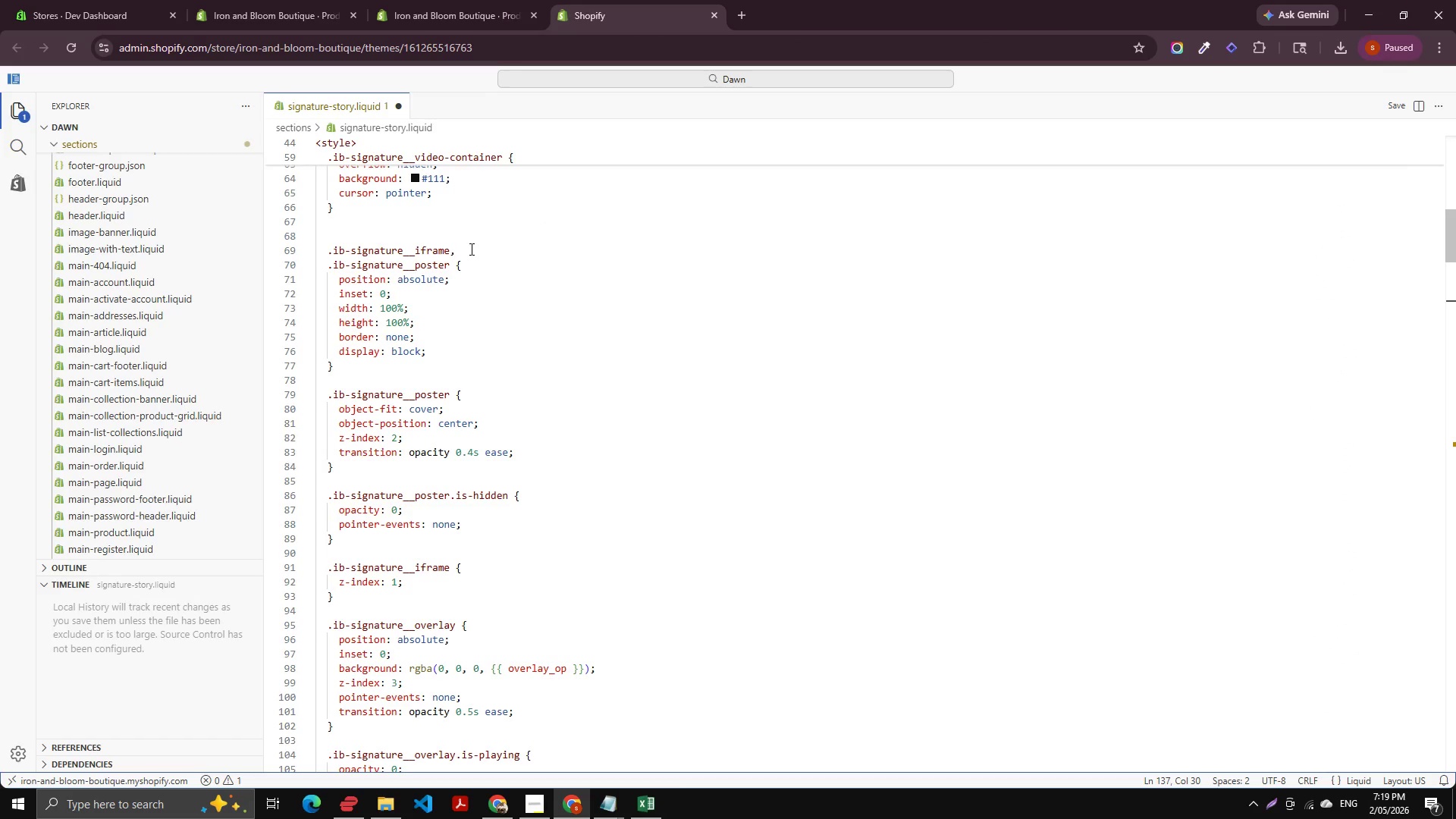 
scroll: coordinate [472, 323], scroll_direction: up, amount: 9.0
 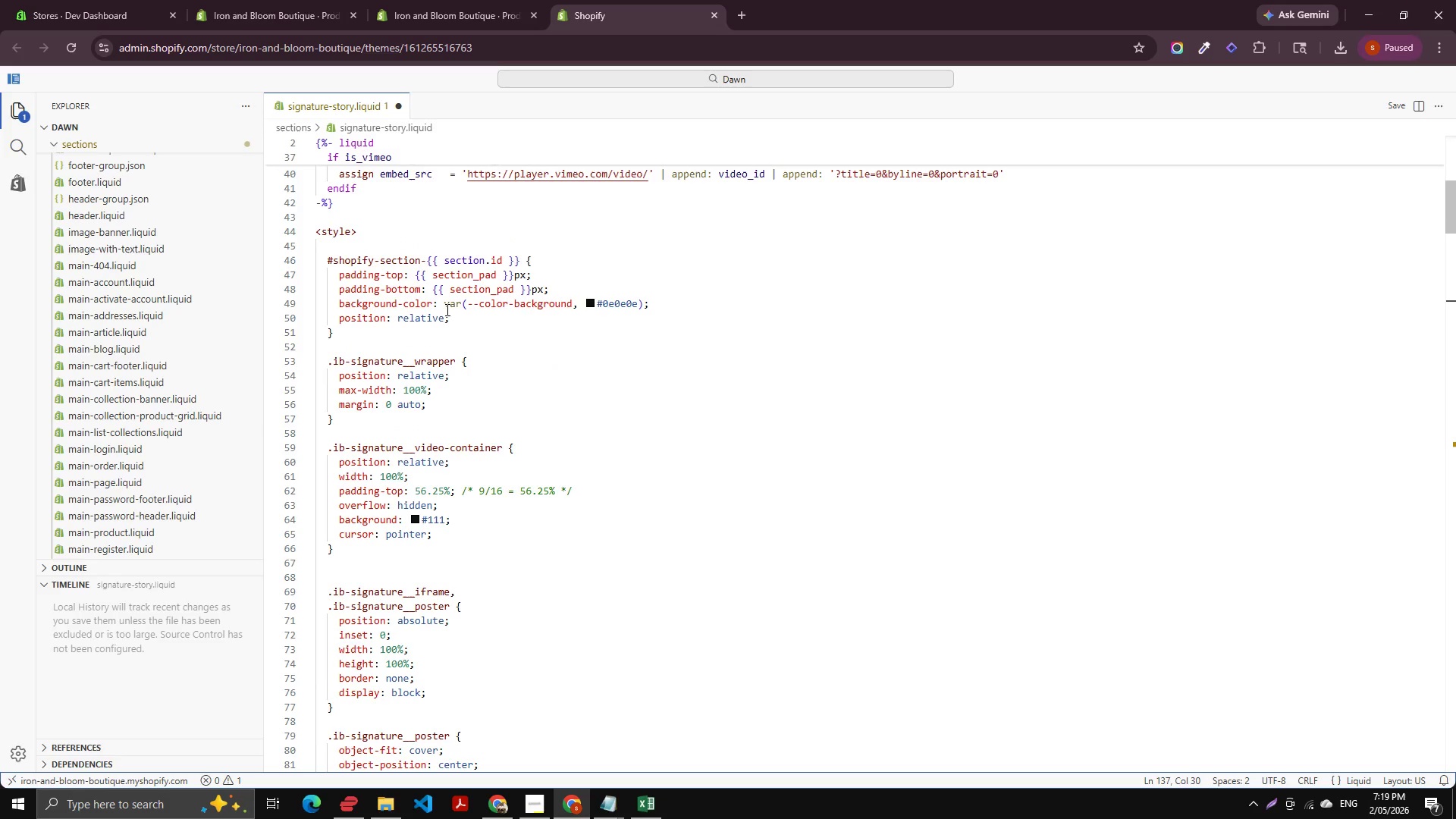 
wait(12.27)
 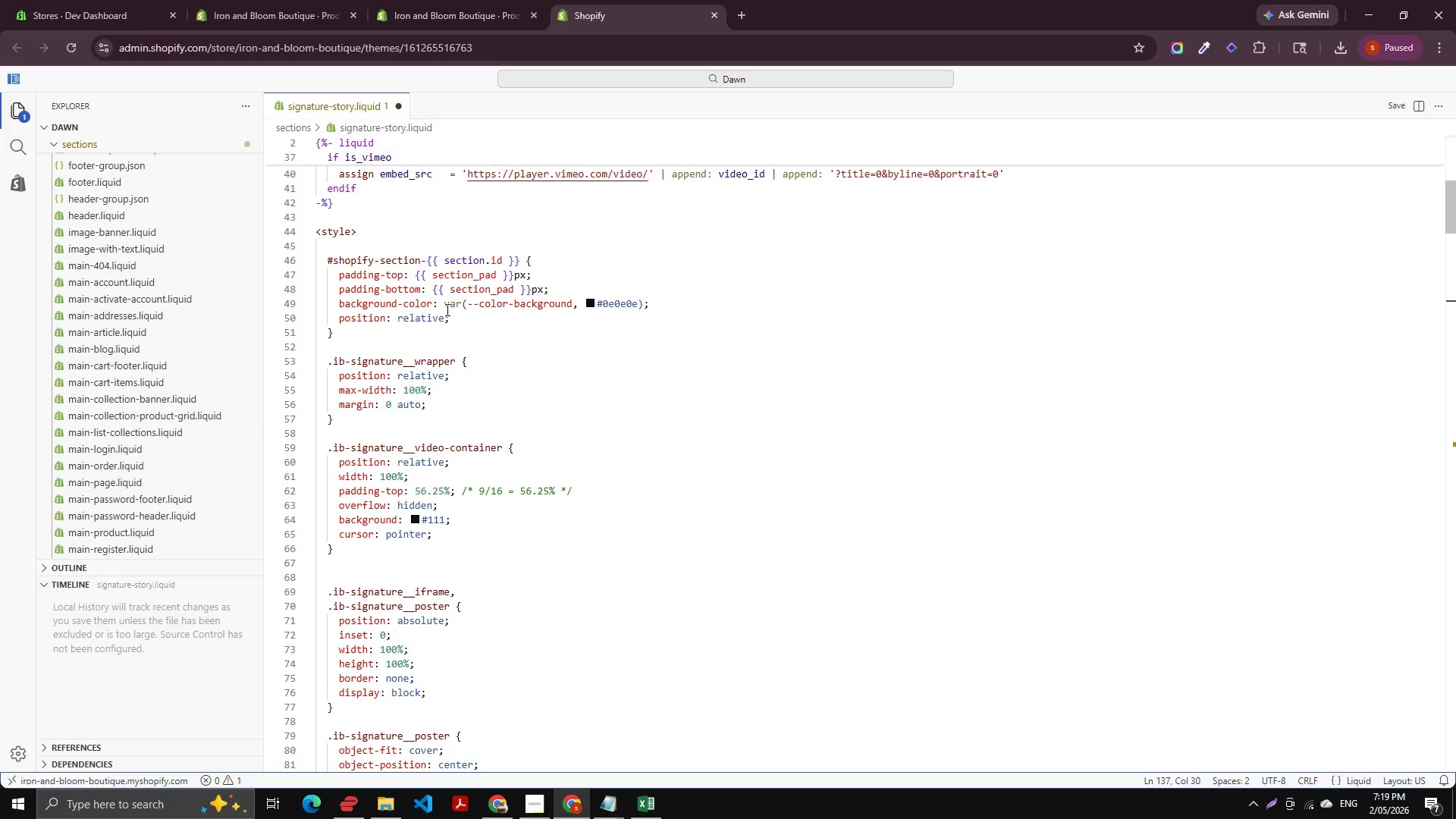 
scroll: coordinate [576, 439], scroll_direction: down, amount: 2.0
 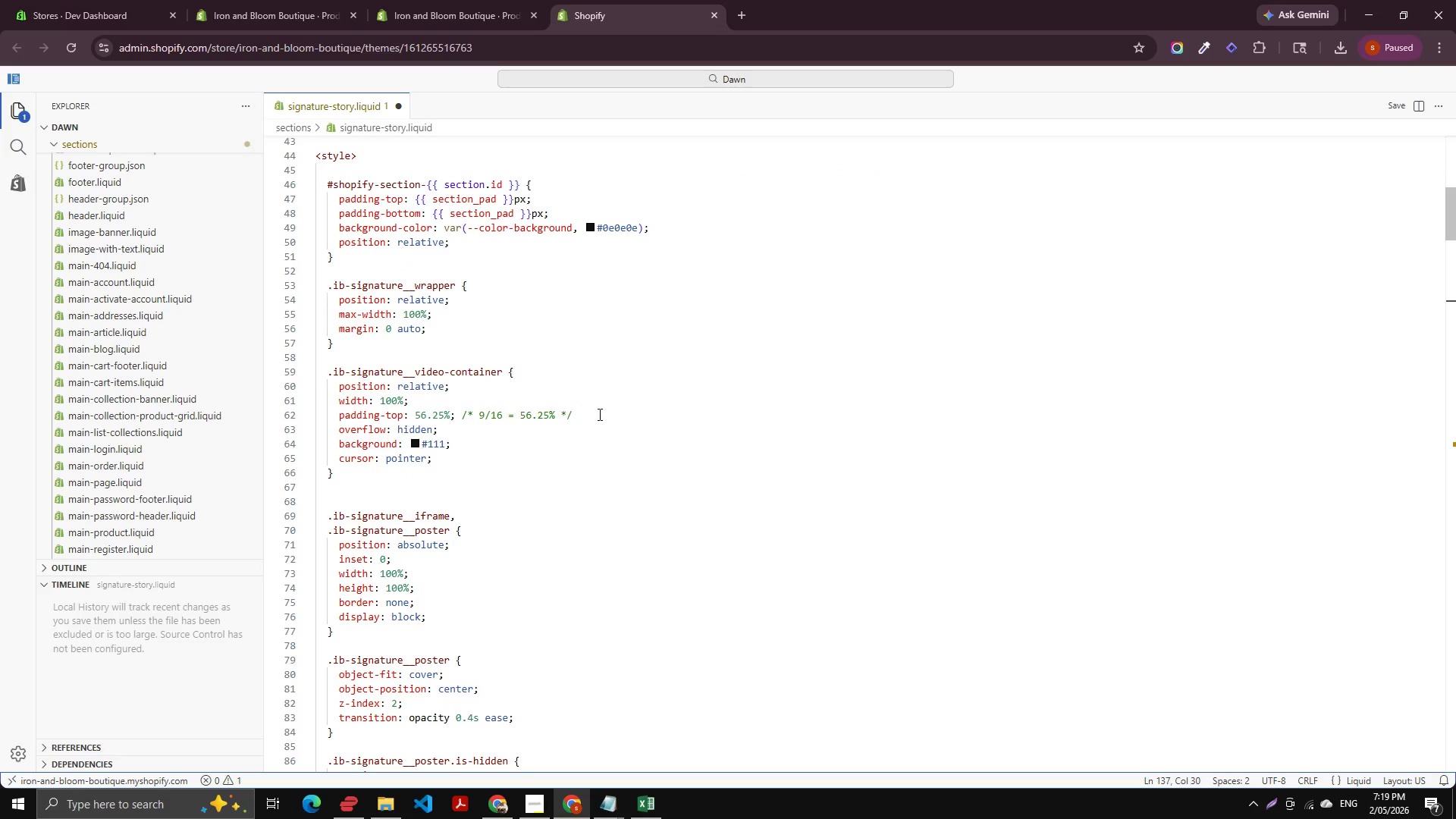 
left_click_drag(start_coordinate=[588, 413], to_coordinate=[460, 424])
 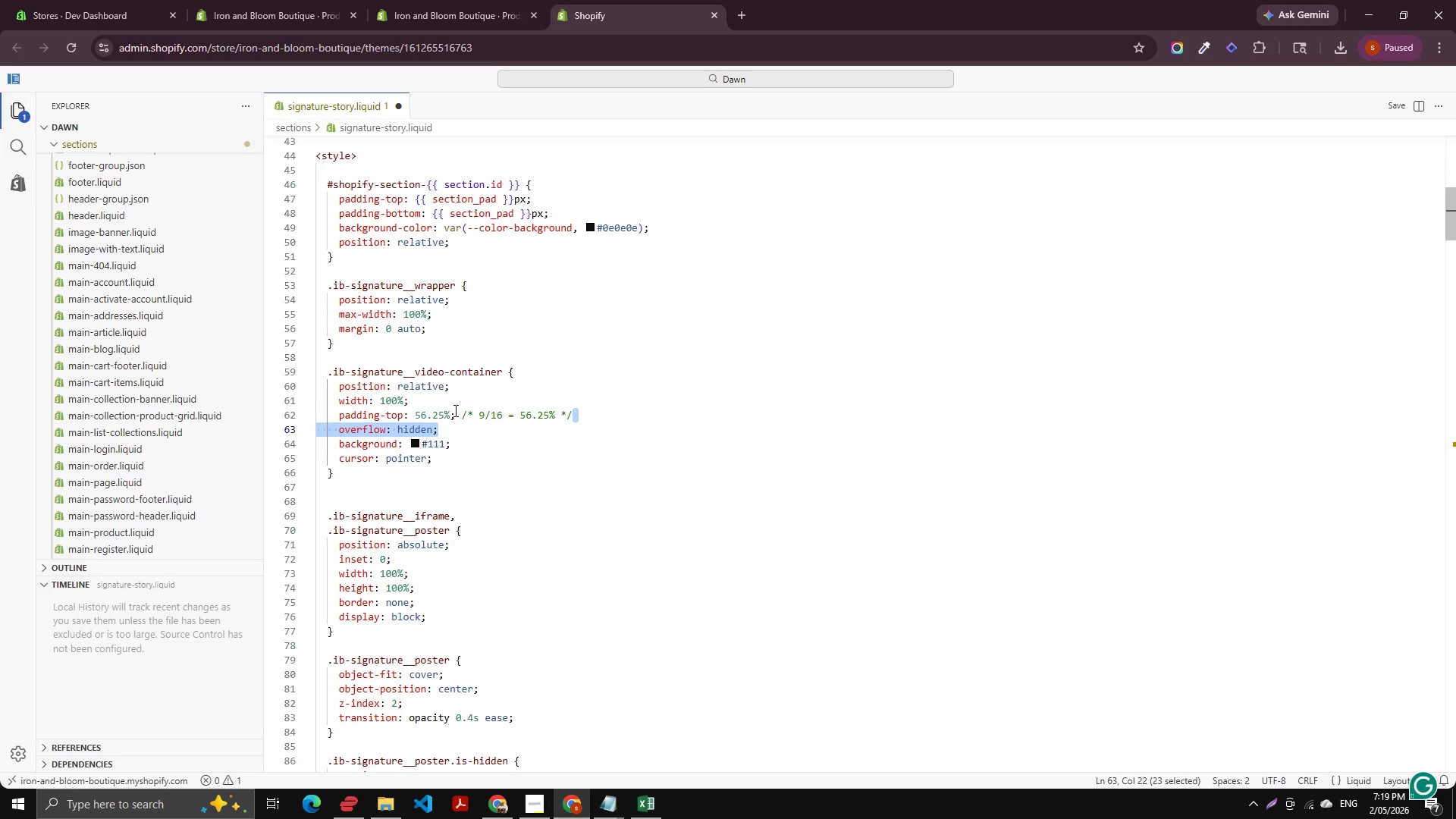 
left_click([457, 414])
 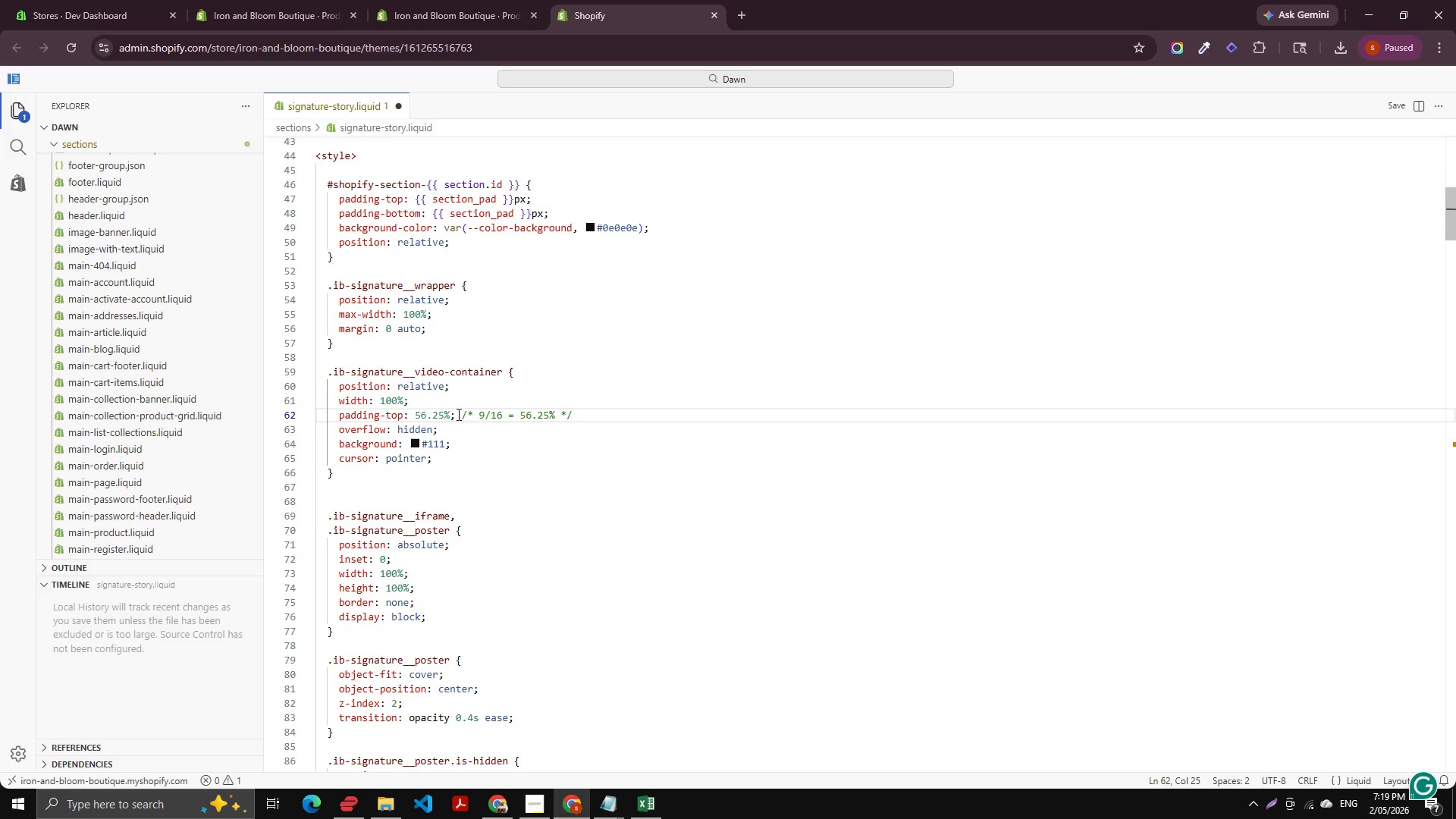 
left_click_drag(start_coordinate=[457, 414], to_coordinate=[622, 415])
 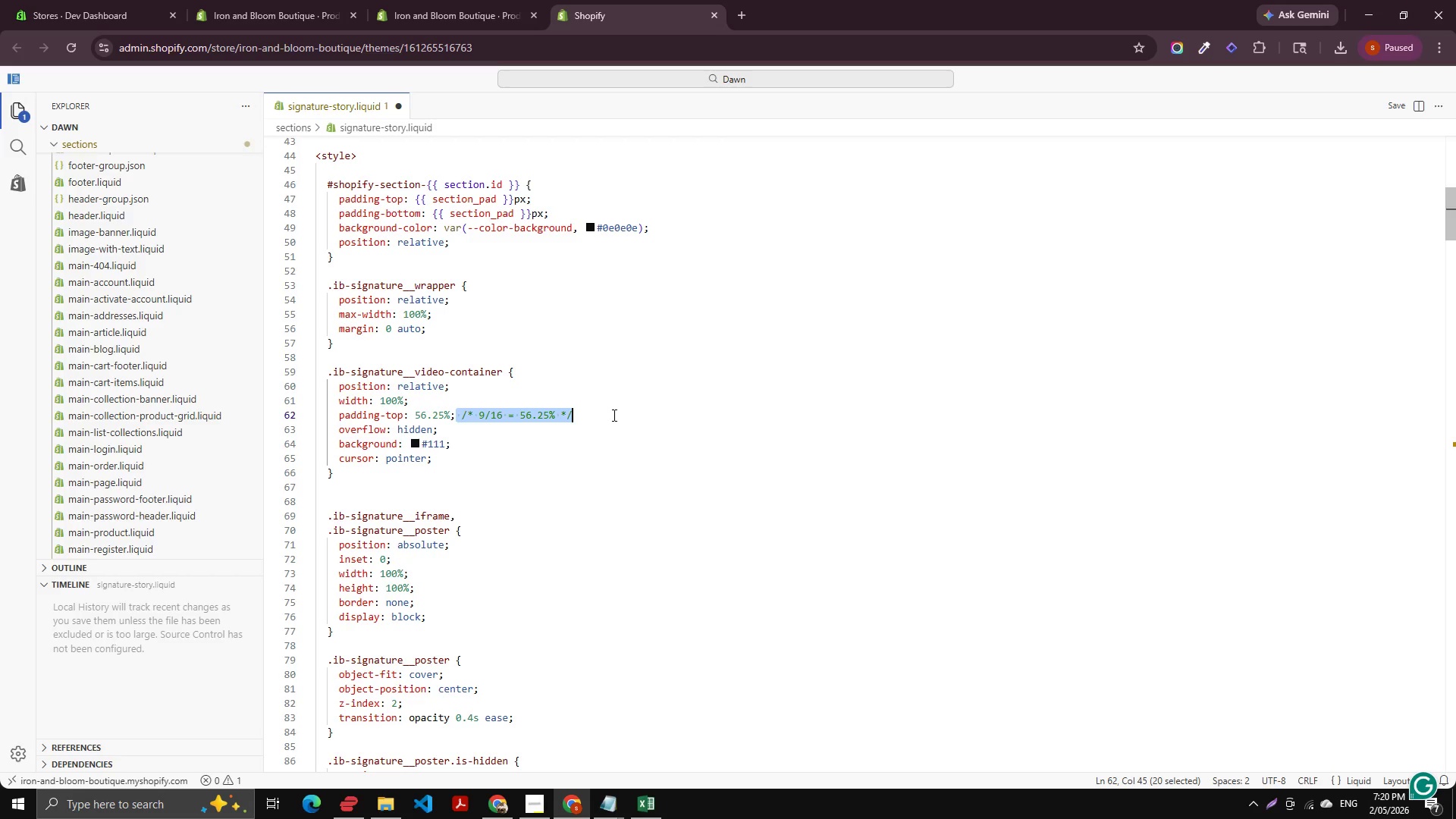 
key(Backspace)
 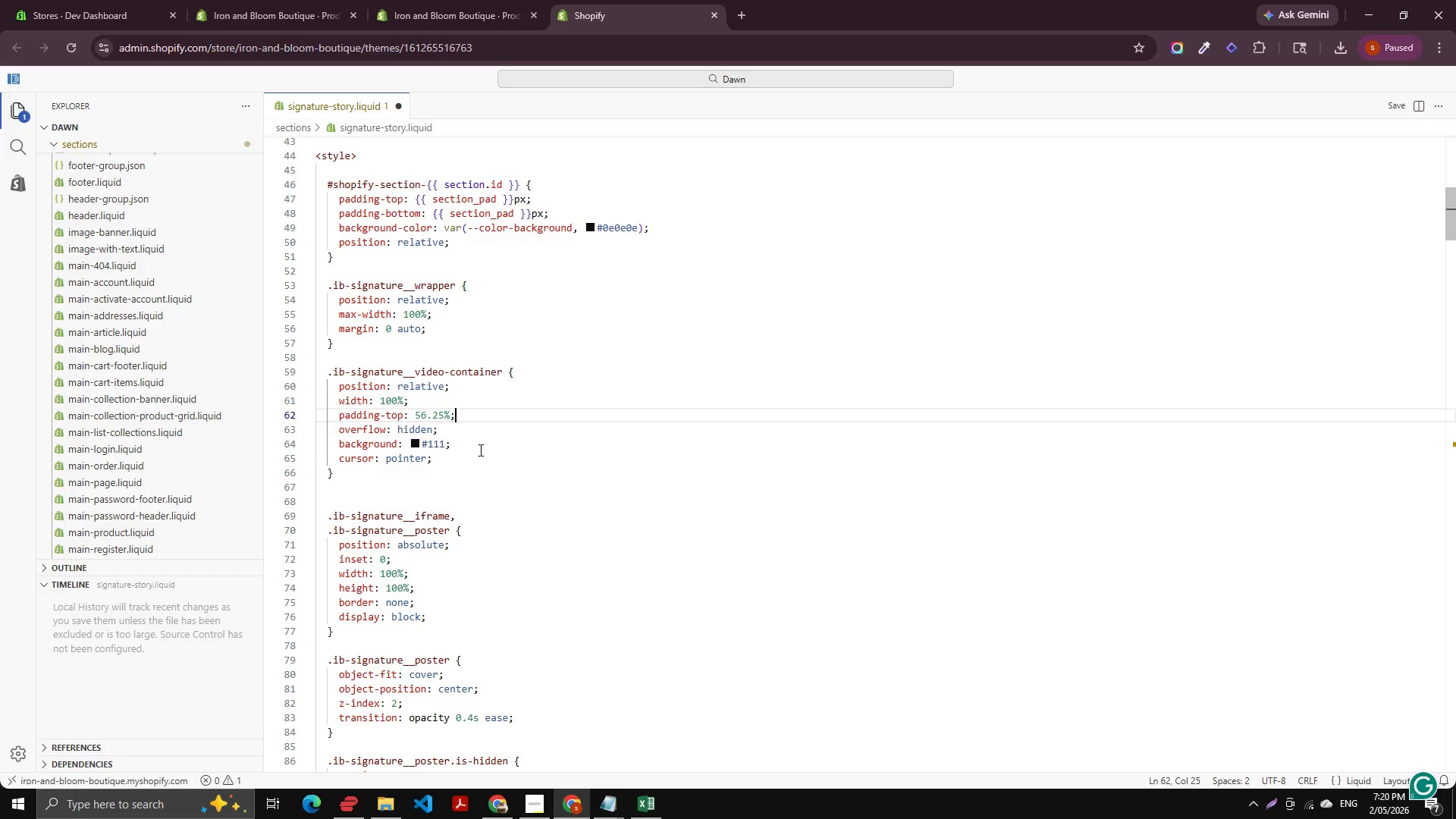 
wait(34.73)
 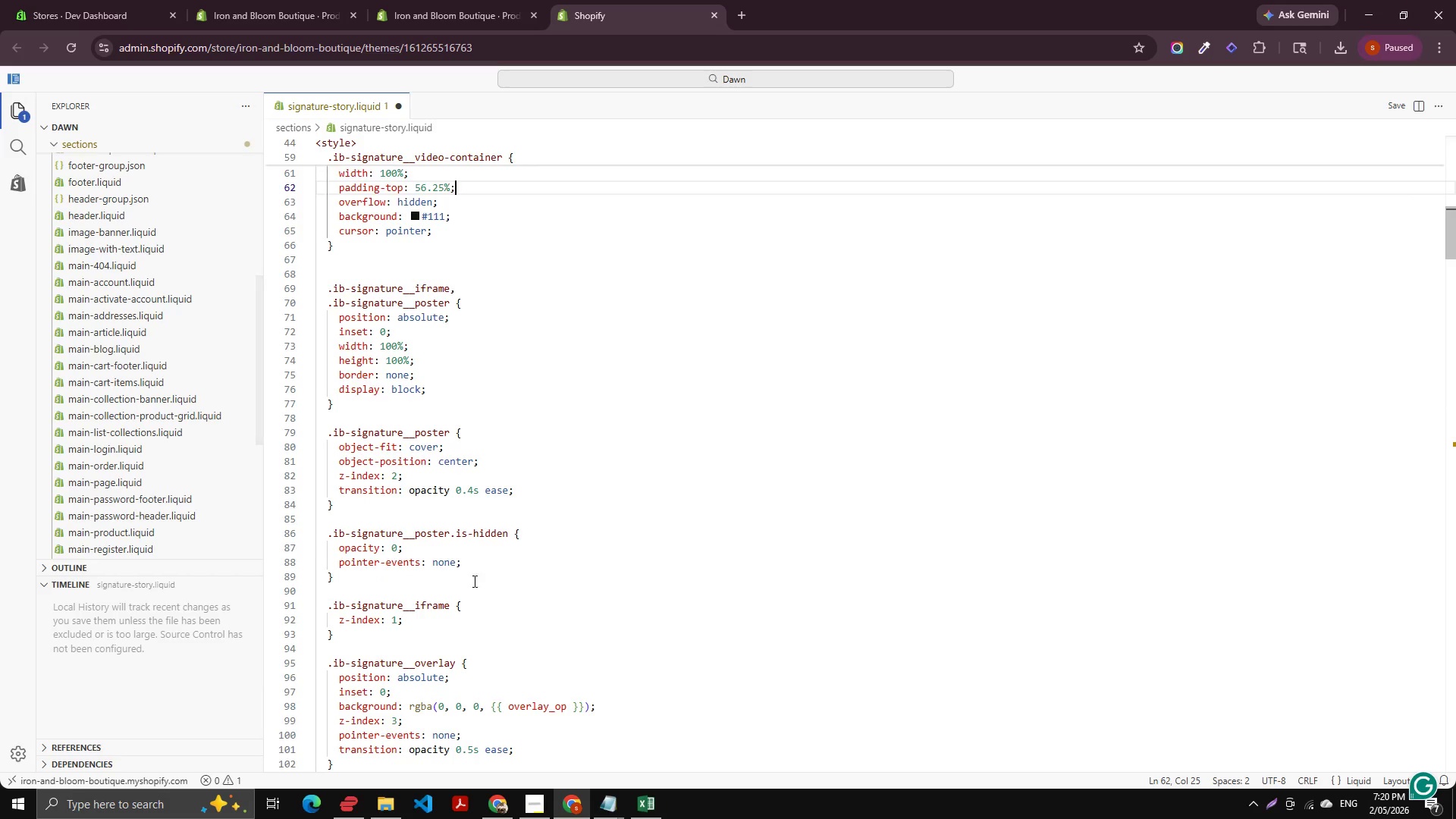 
left_click([501, 468])
 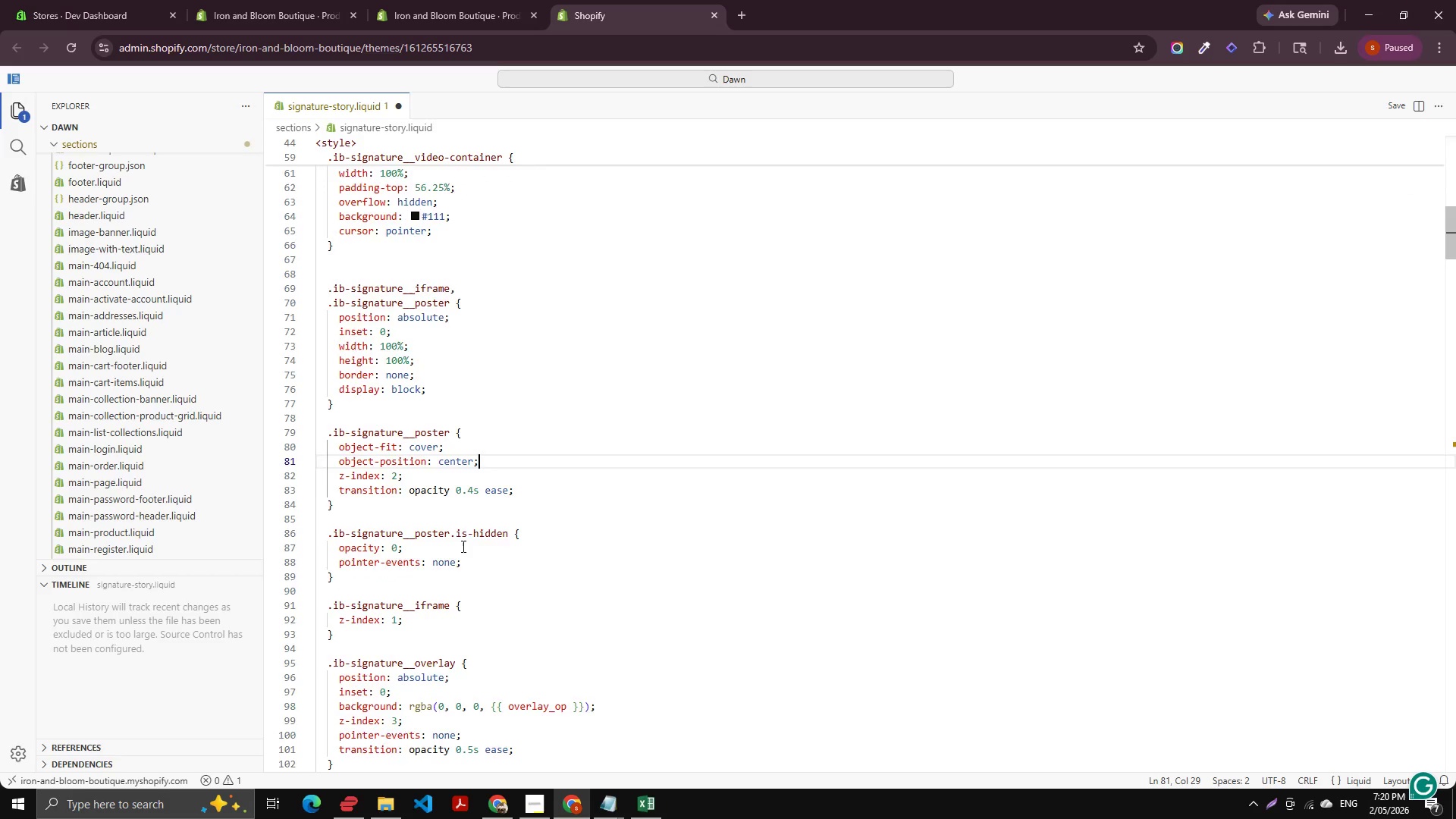 
scroll: coordinate [439, 548], scroll_direction: down, amount: 16.0
 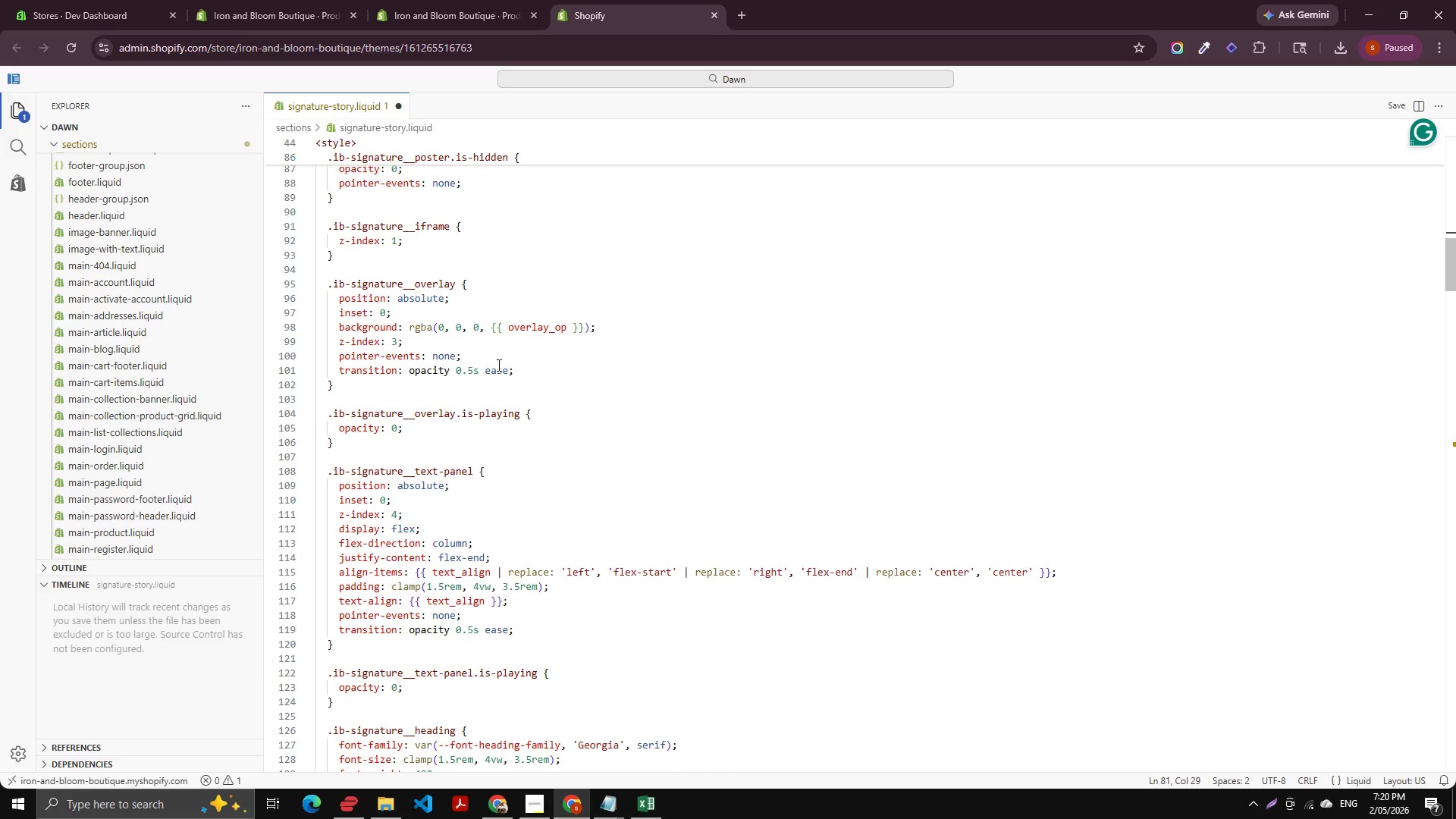 
scroll: coordinate [557, 300], scroll_direction: up, amount: 31.0
 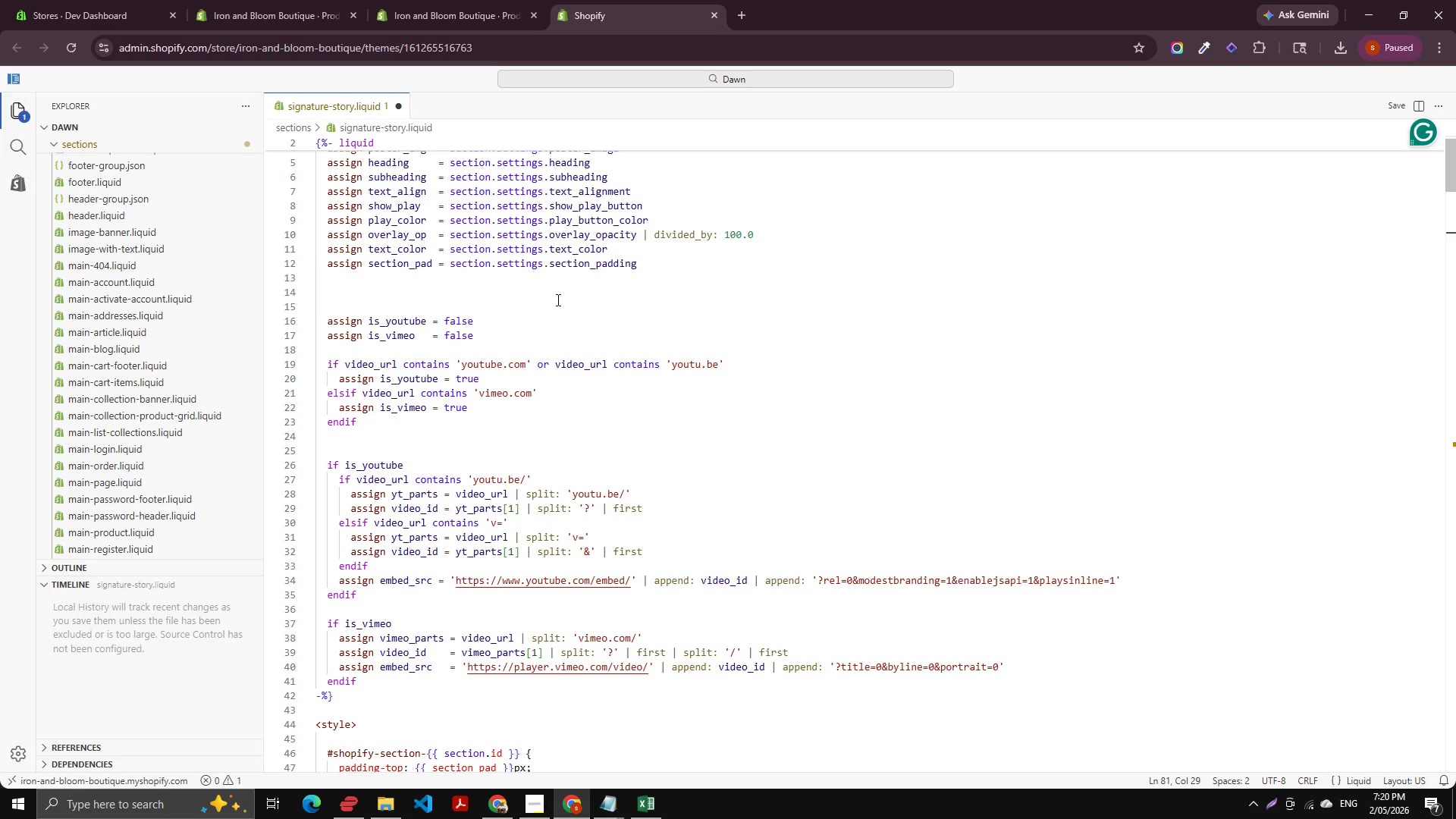 
scroll: coordinate [476, 323], scroll_direction: down, amount: 81.0
 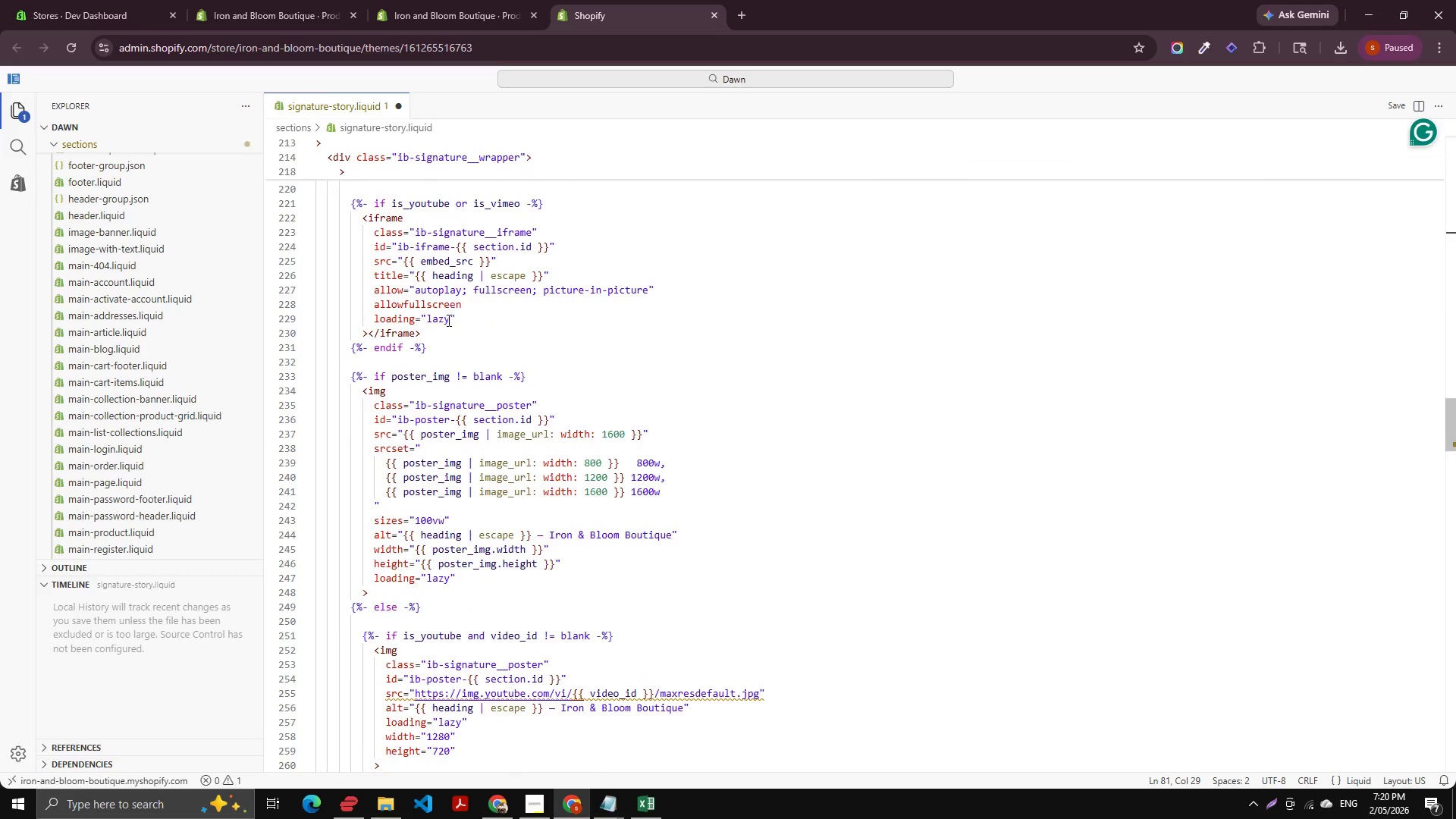 
scroll: coordinate [453, 278], scroll_direction: up, amount: 7.0
 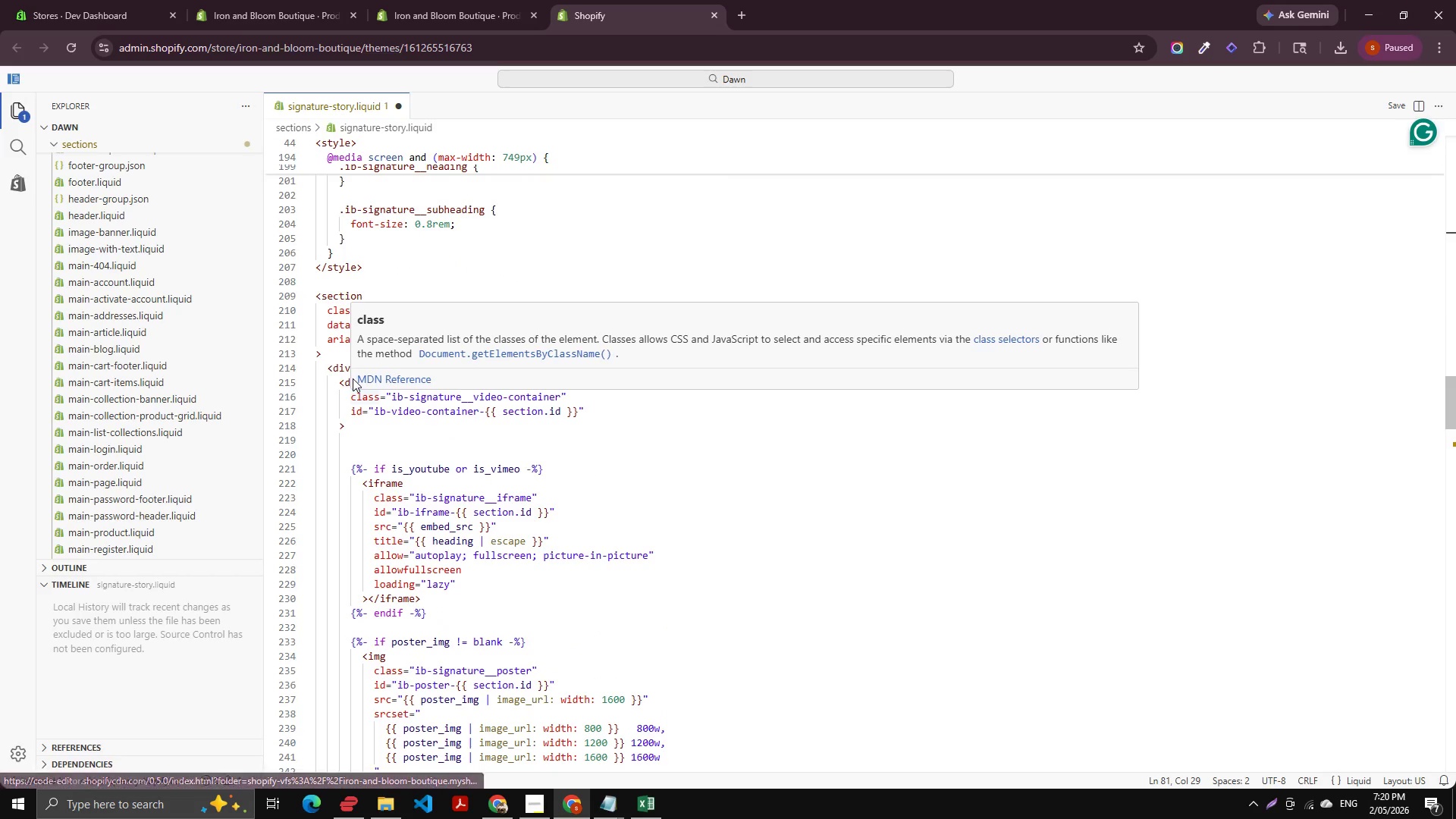 
wait(5.25)
 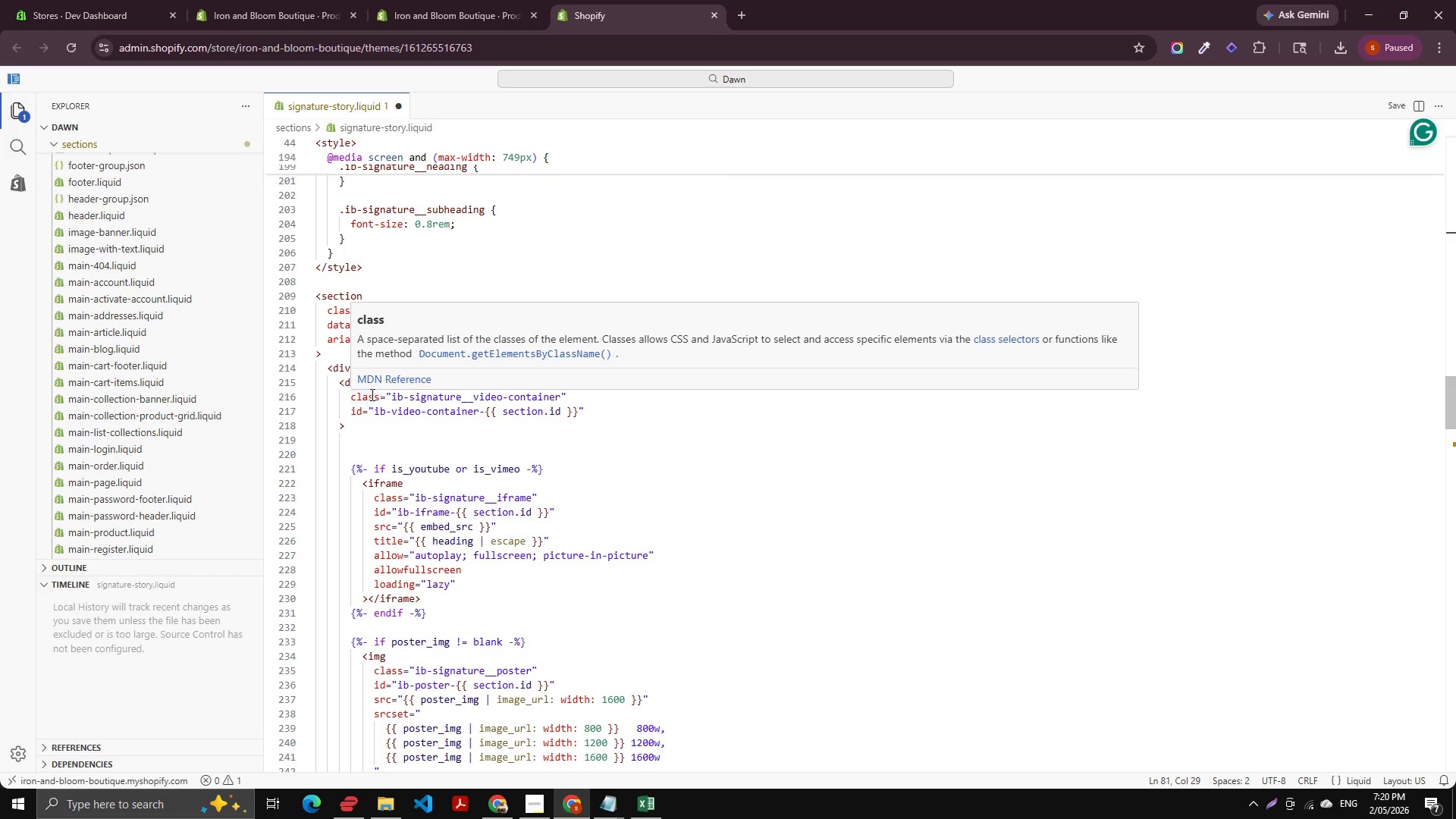 
scroll: coordinate [400, 397], scroll_direction: down, amount: 3.0
 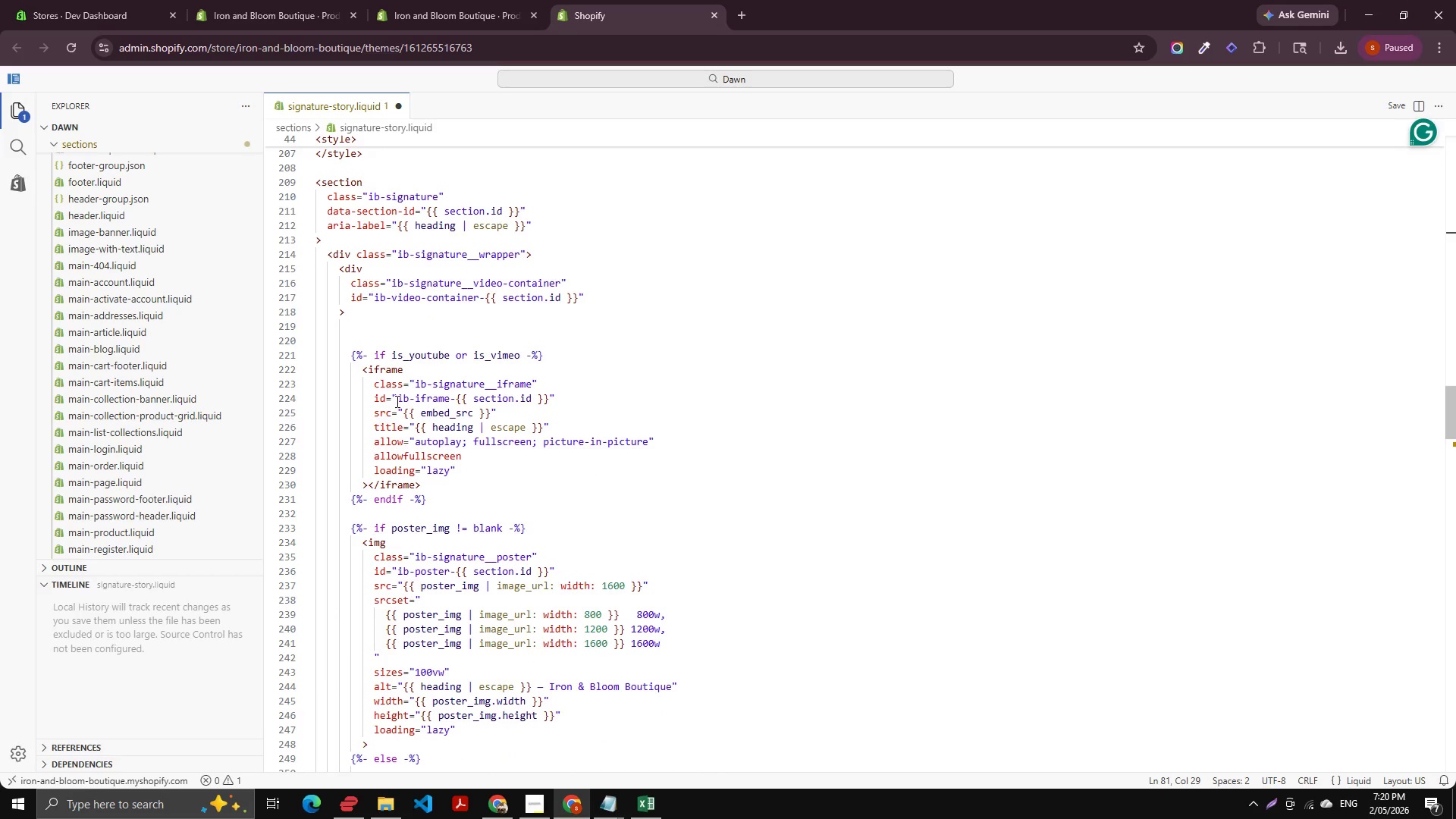 
scroll: coordinate [387, 410], scroll_direction: up, amount: 2.0
 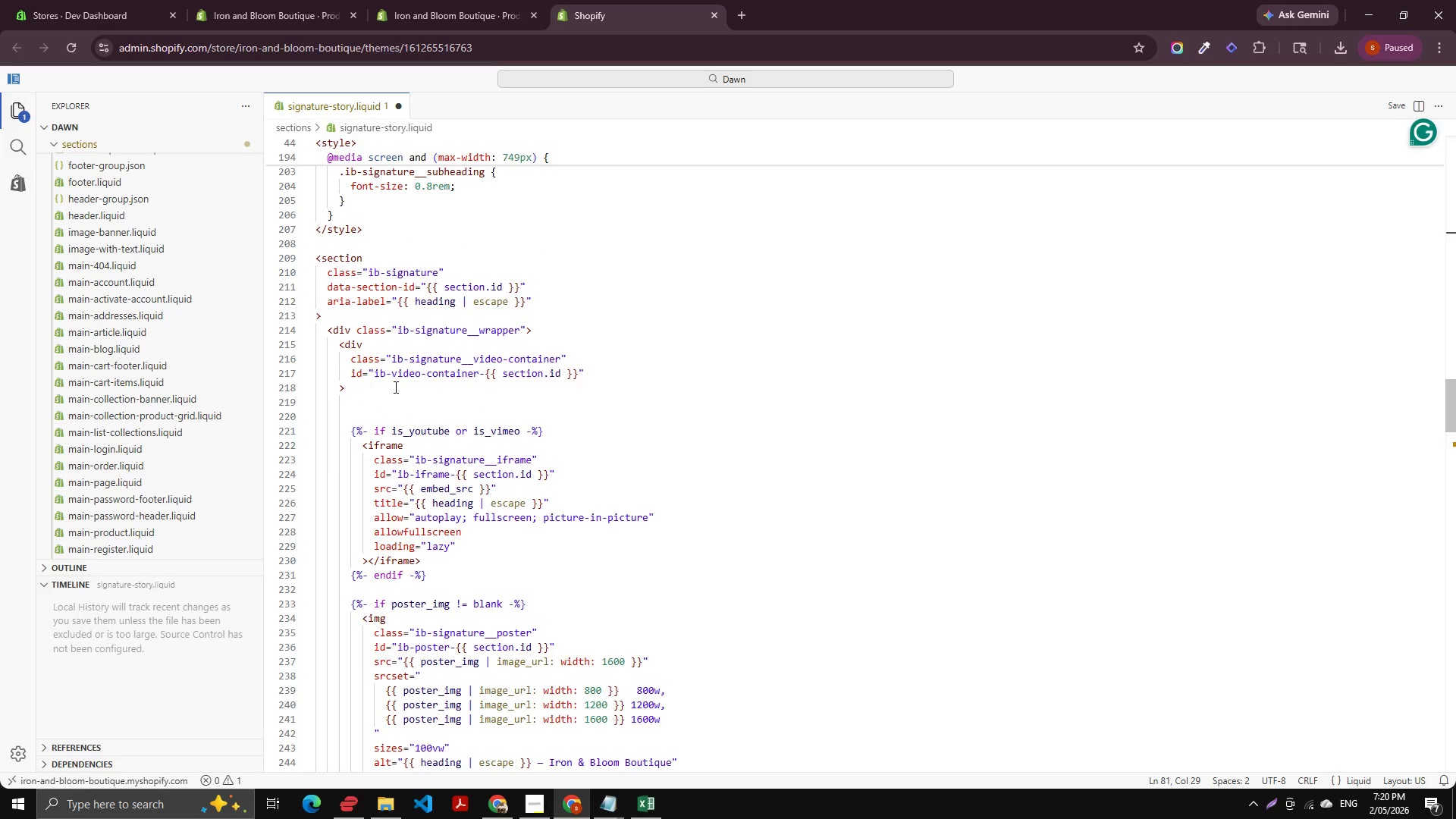 
scroll: coordinate [395, 384], scroll_direction: down, amount: 12.0
 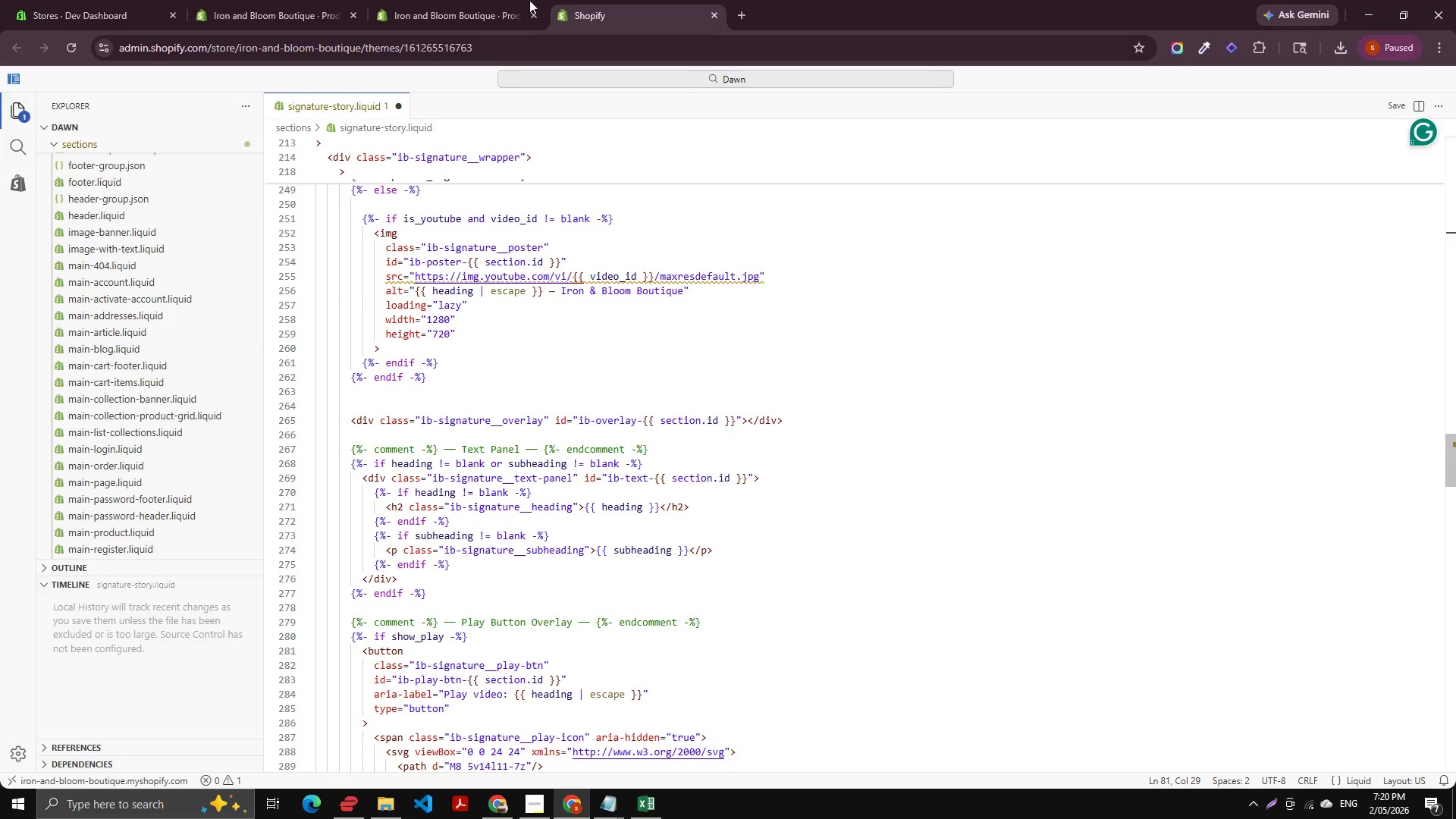 
key(Control+S)
 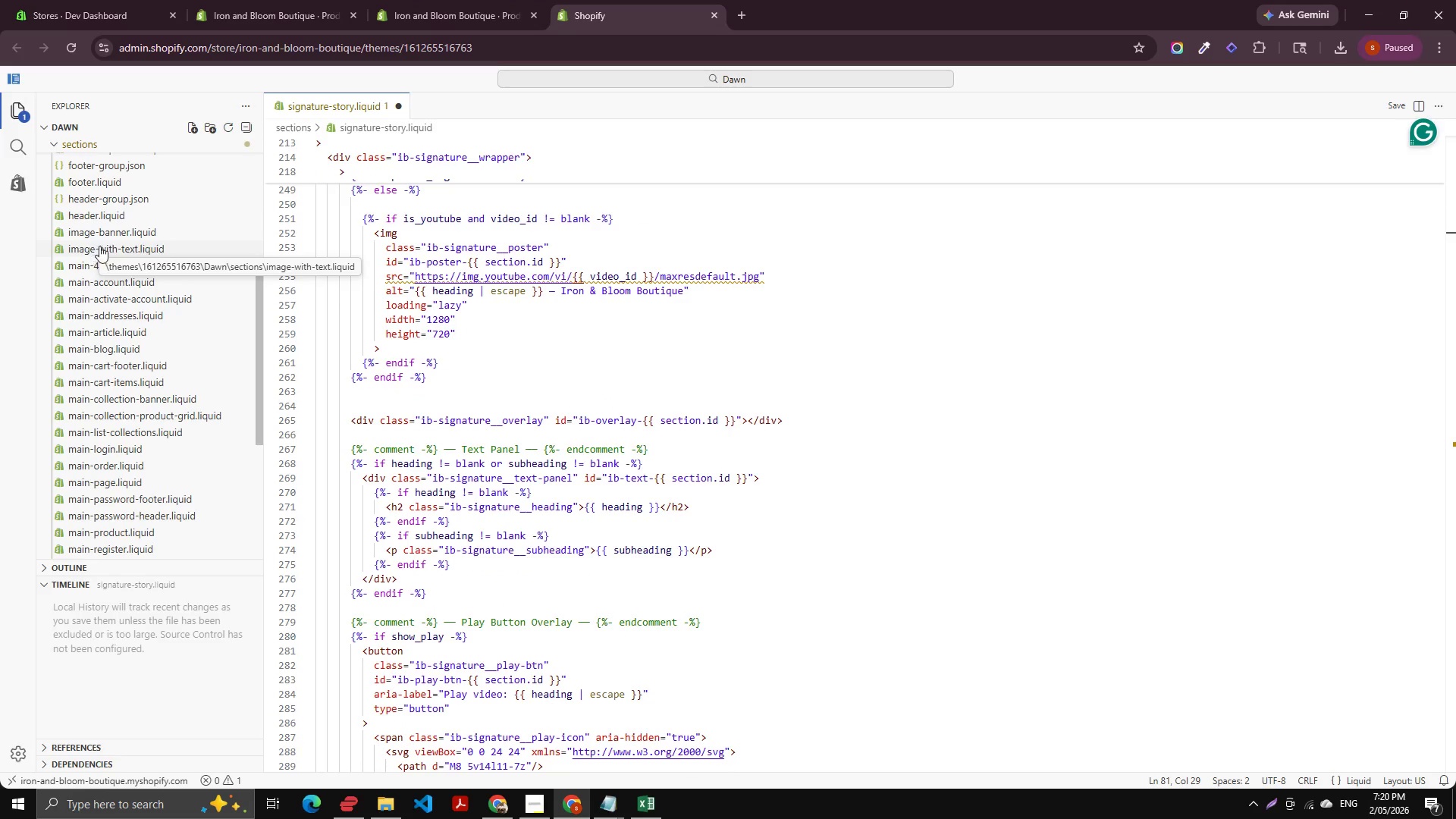 
key(Control+S)
 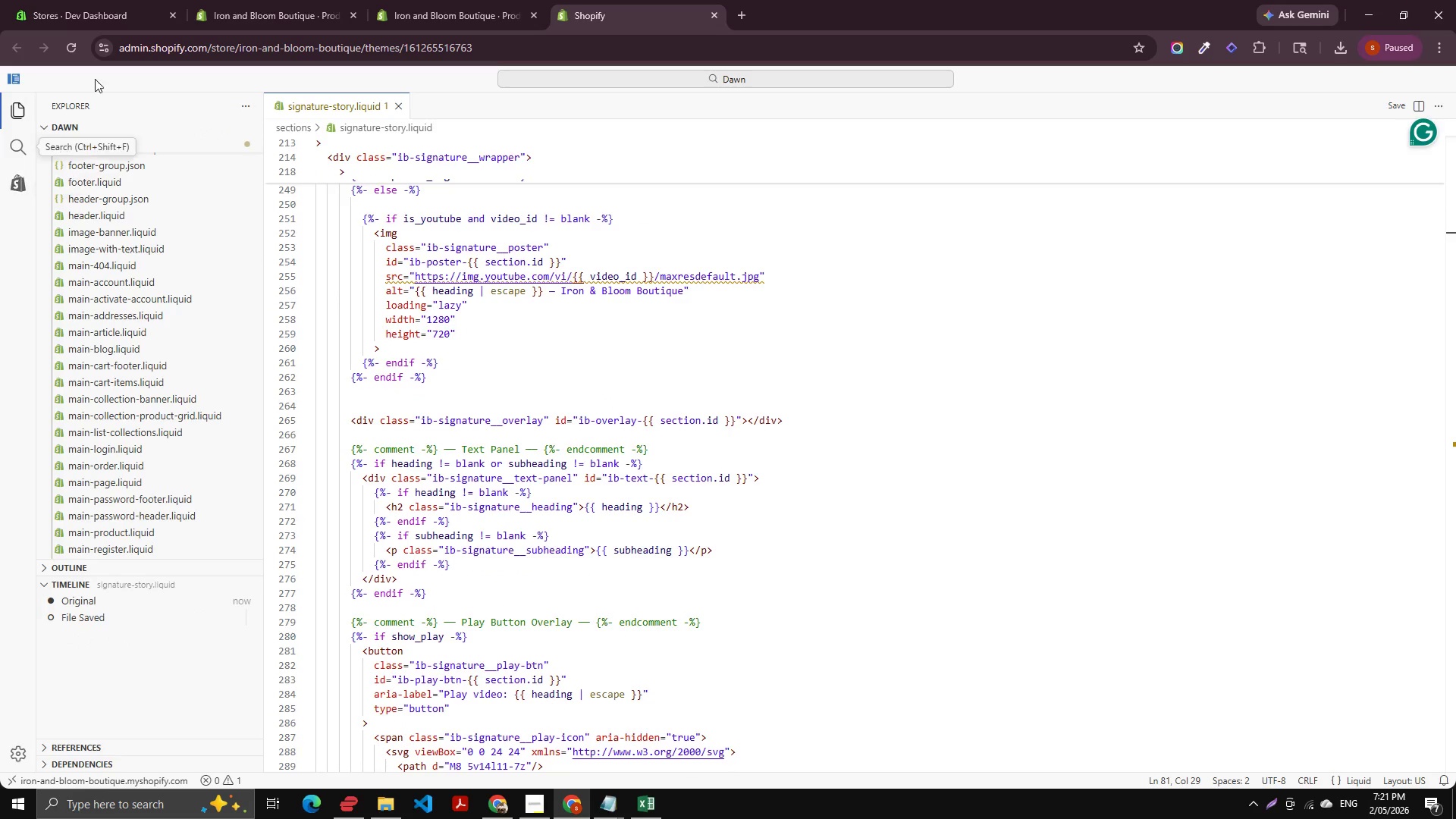 
left_click([278, 0])
 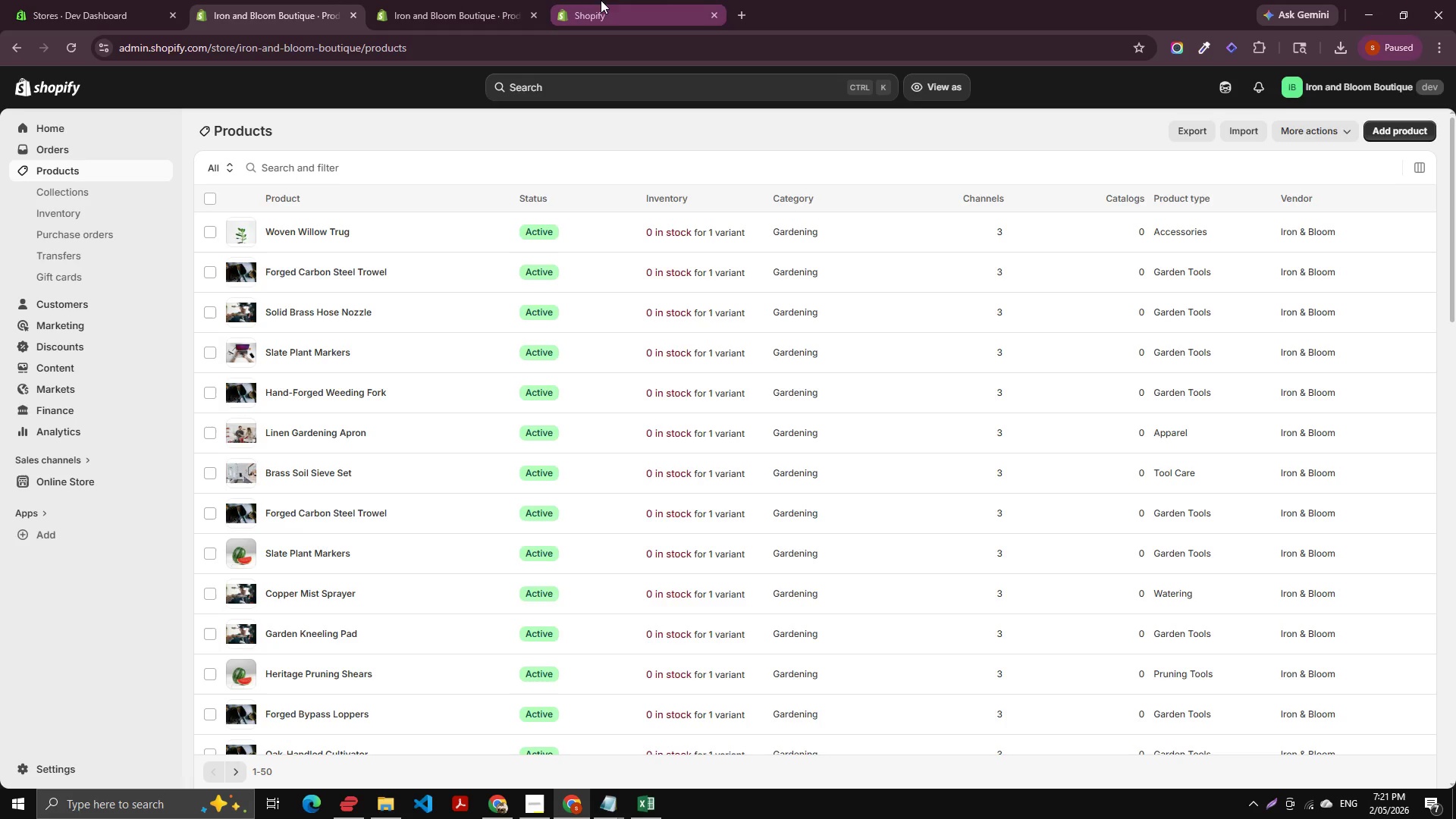 
left_click([438, 0])
 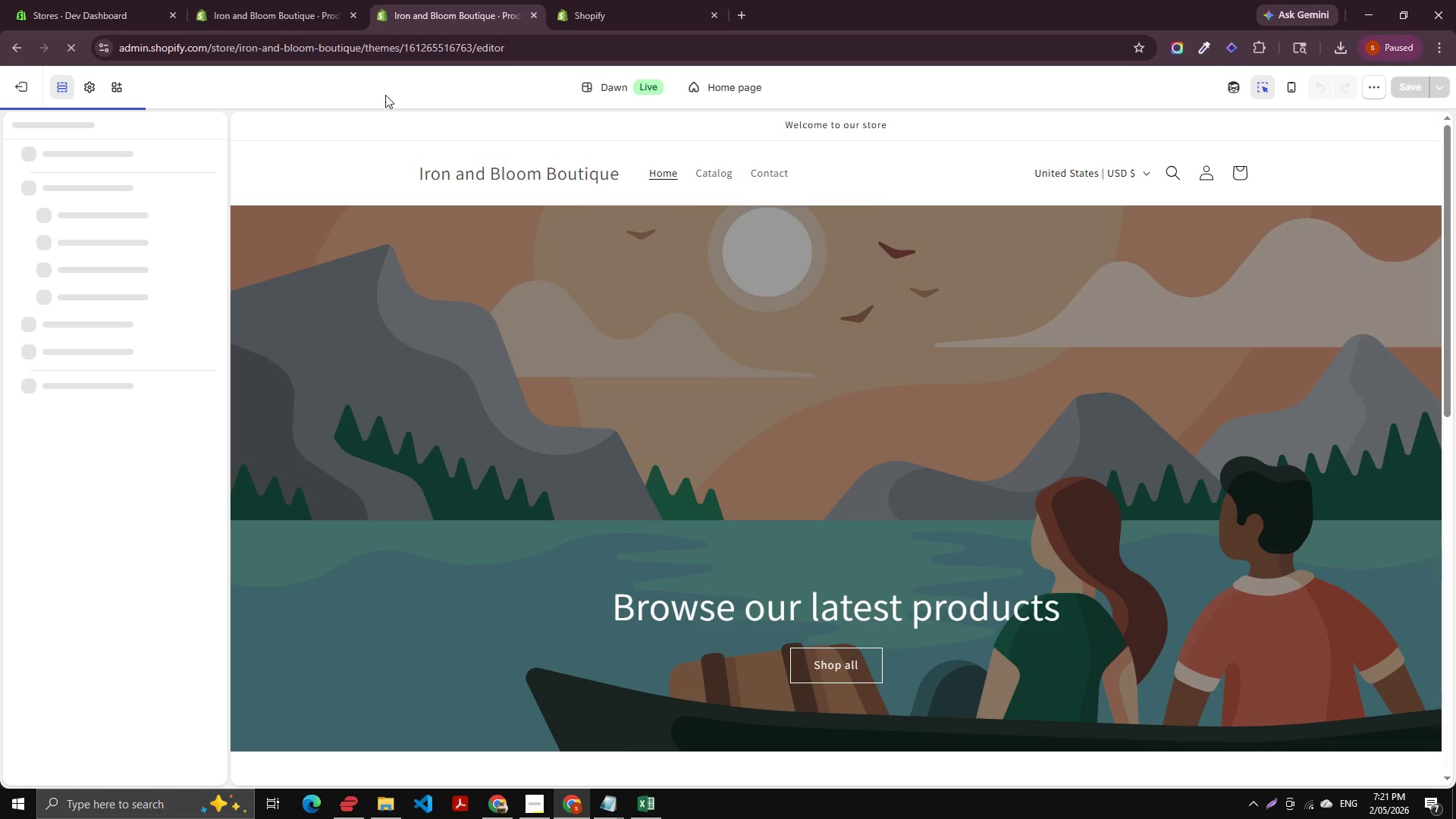 
left_click([289, 22])
 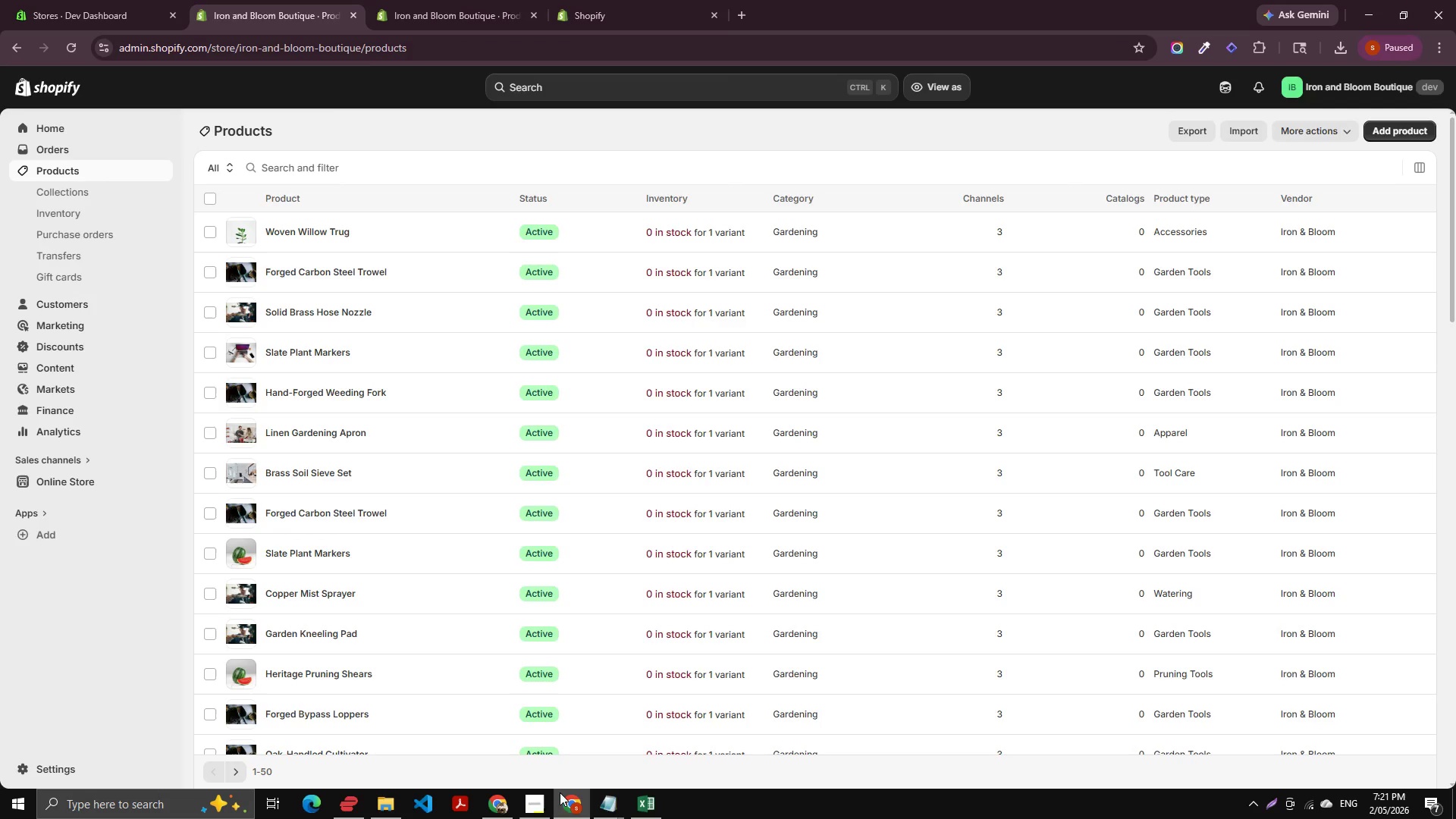 
left_click([537, 805])